 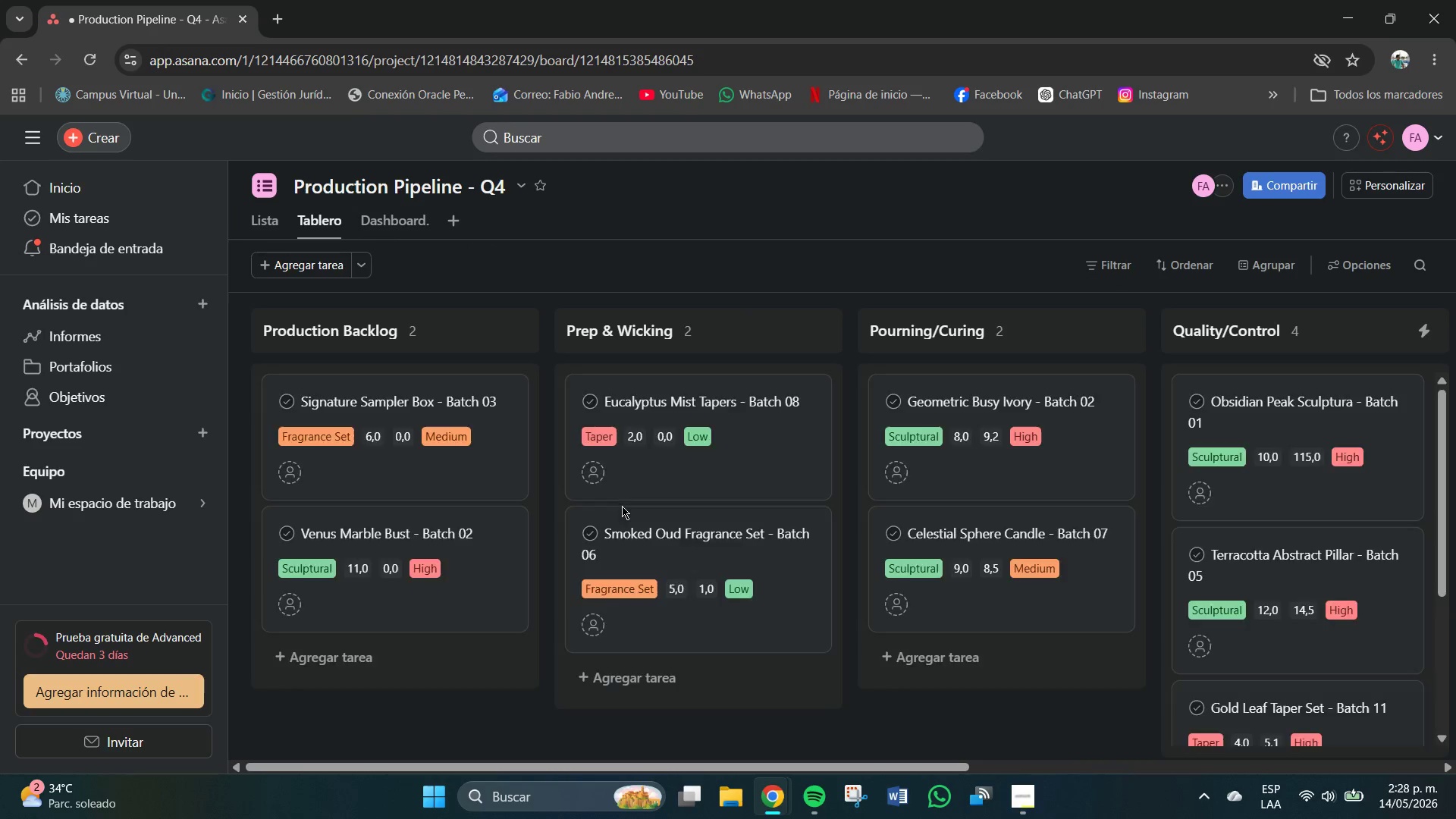 
scroll: coordinate [898, 507], scroll_direction: down, amount: 2.0
 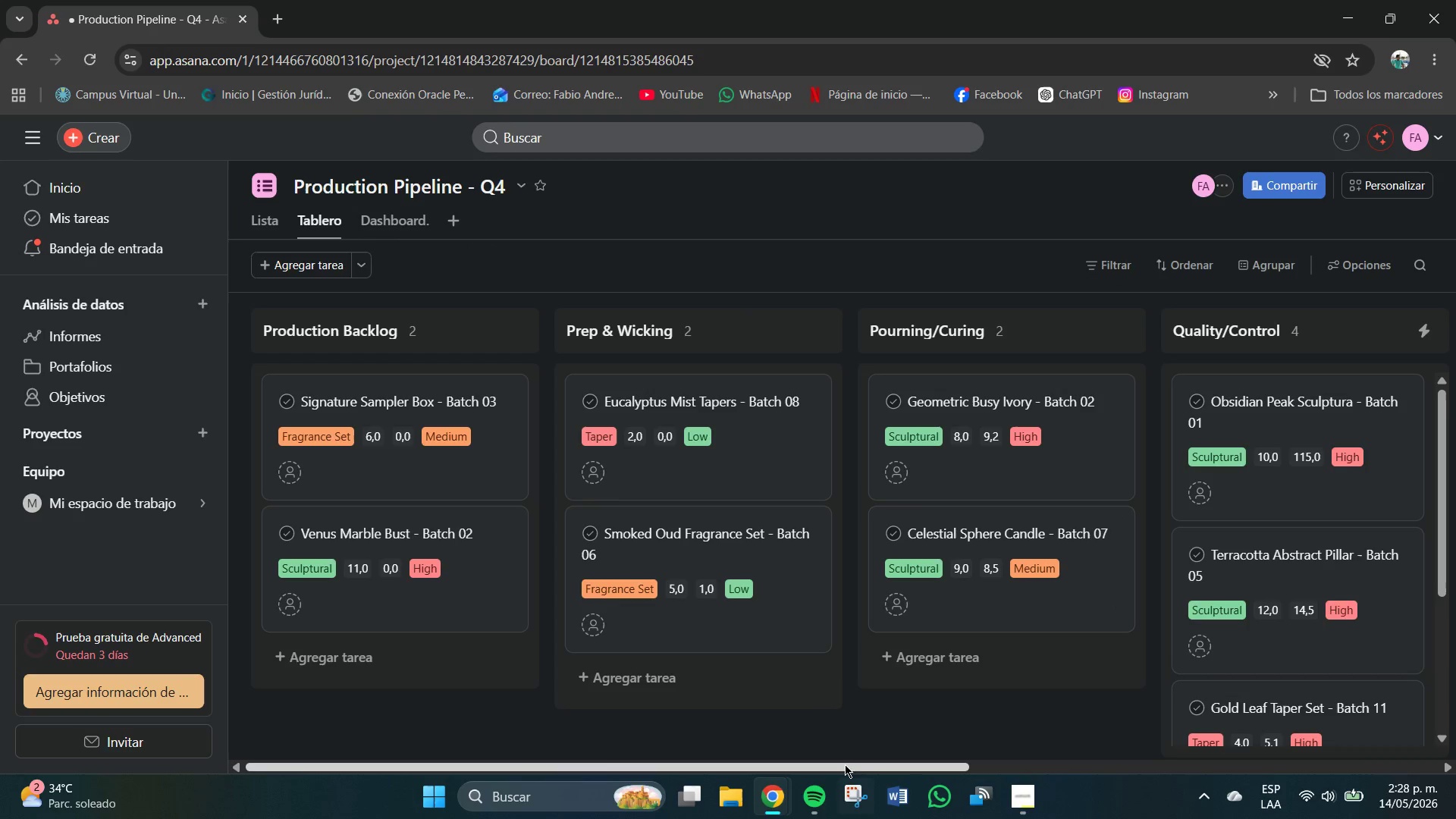 
left_click_drag(start_coordinate=[847, 764], to_coordinate=[1328, 765])
 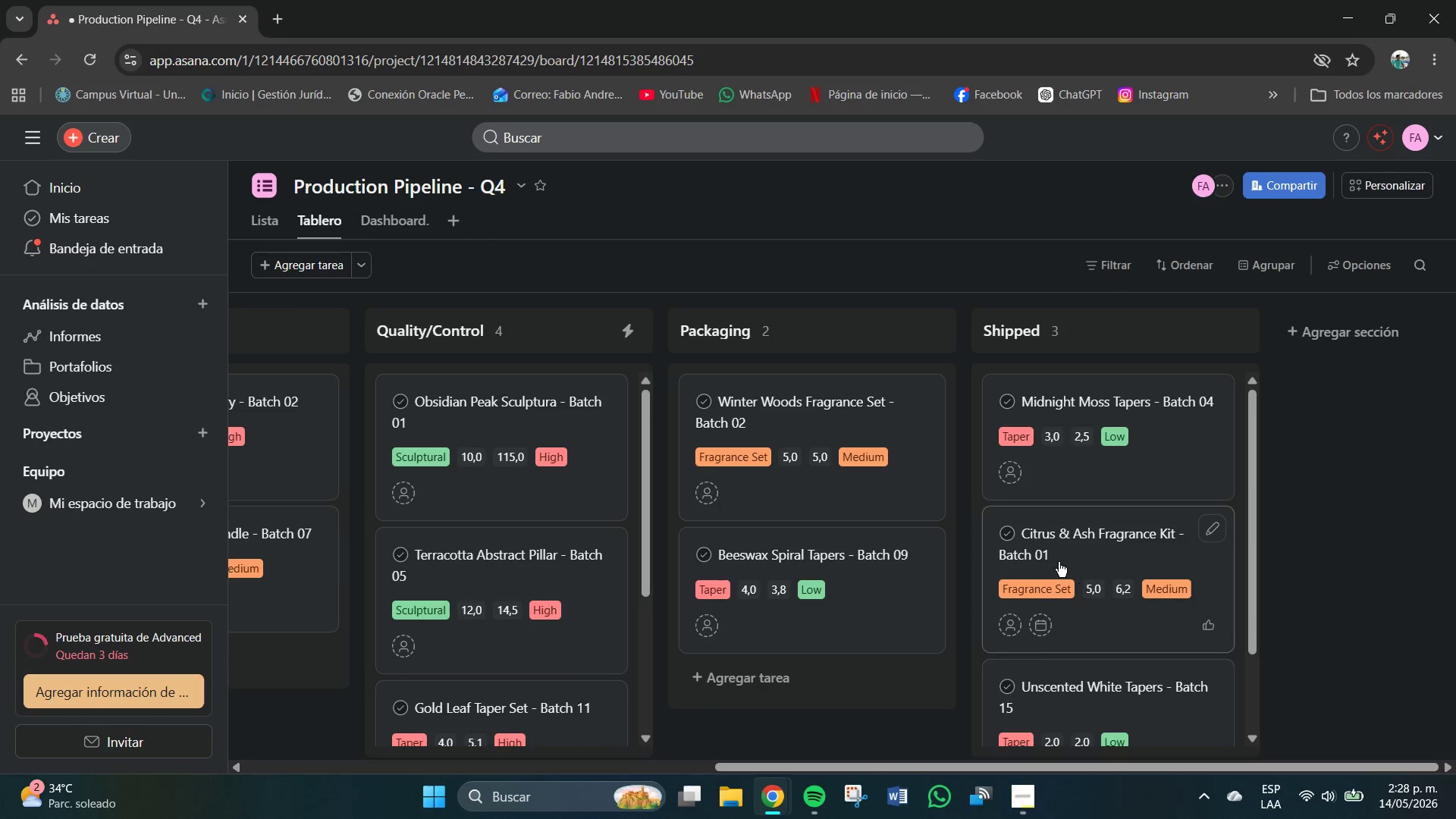 
scroll: coordinate [475, 634], scroll_direction: down, amount: 8.0
 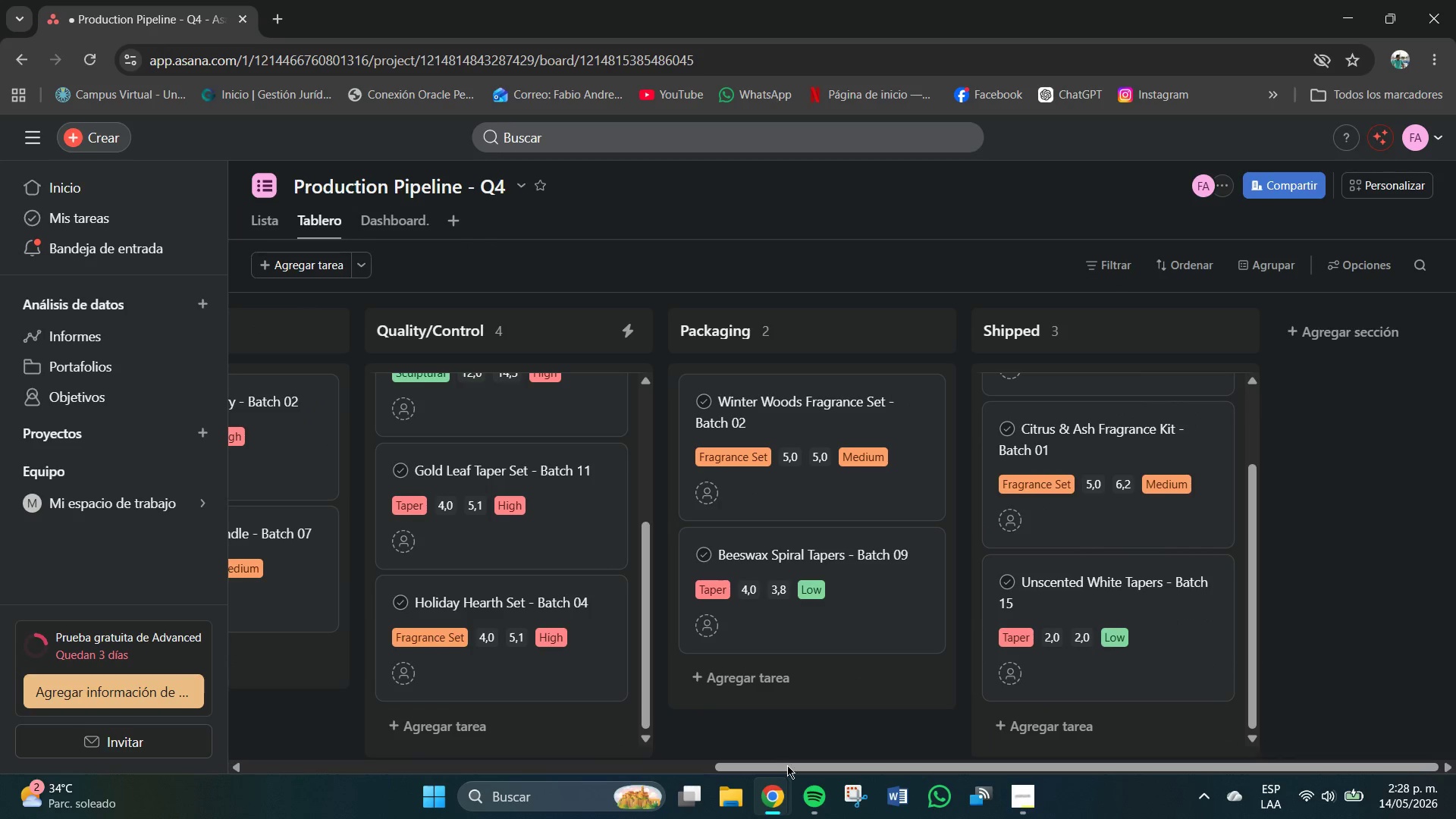 
left_click_drag(start_coordinate=[790, 769], to_coordinate=[551, 764])
 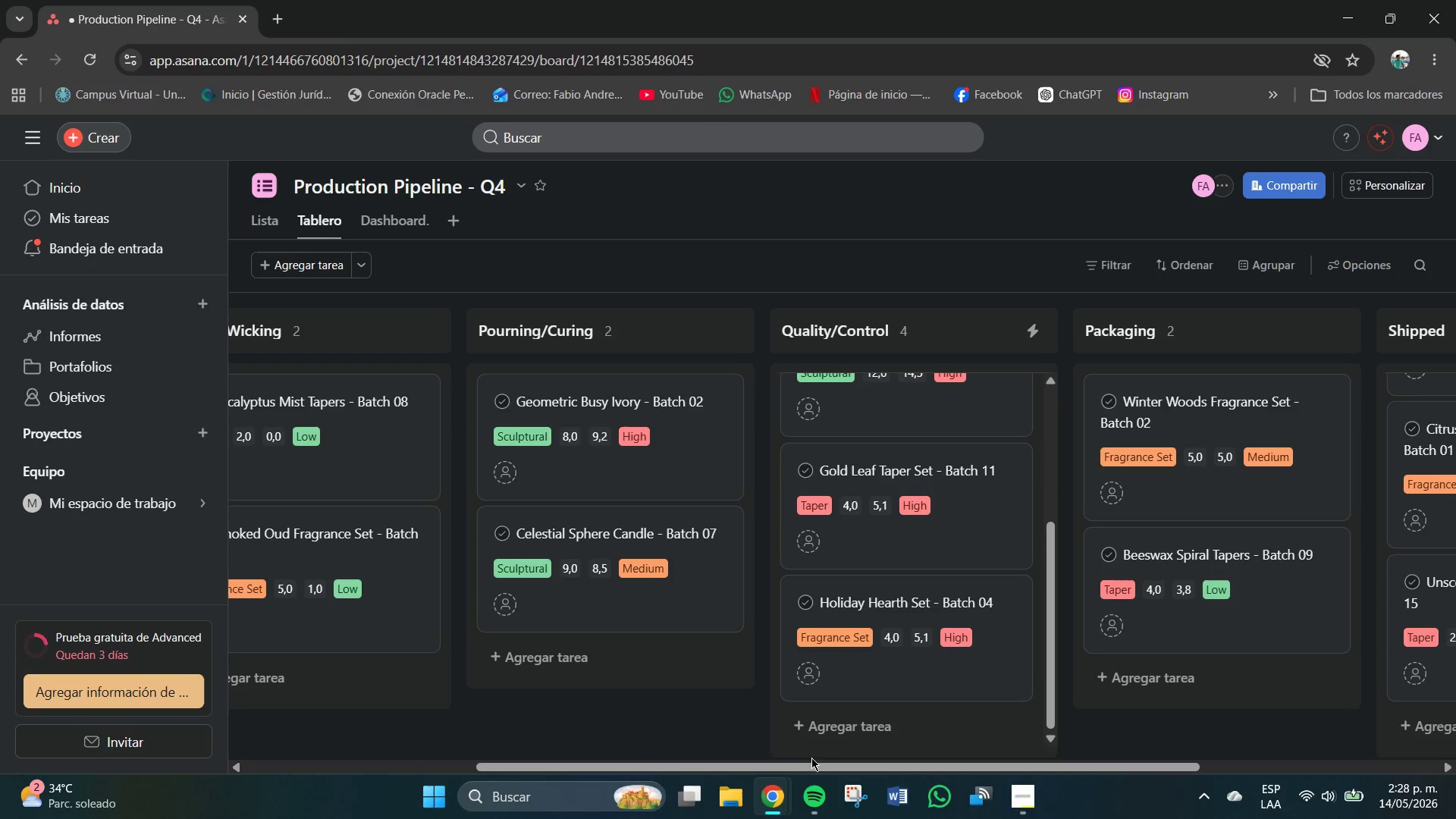 
left_click_drag(start_coordinate=[803, 767], to_coordinate=[567, 779])
 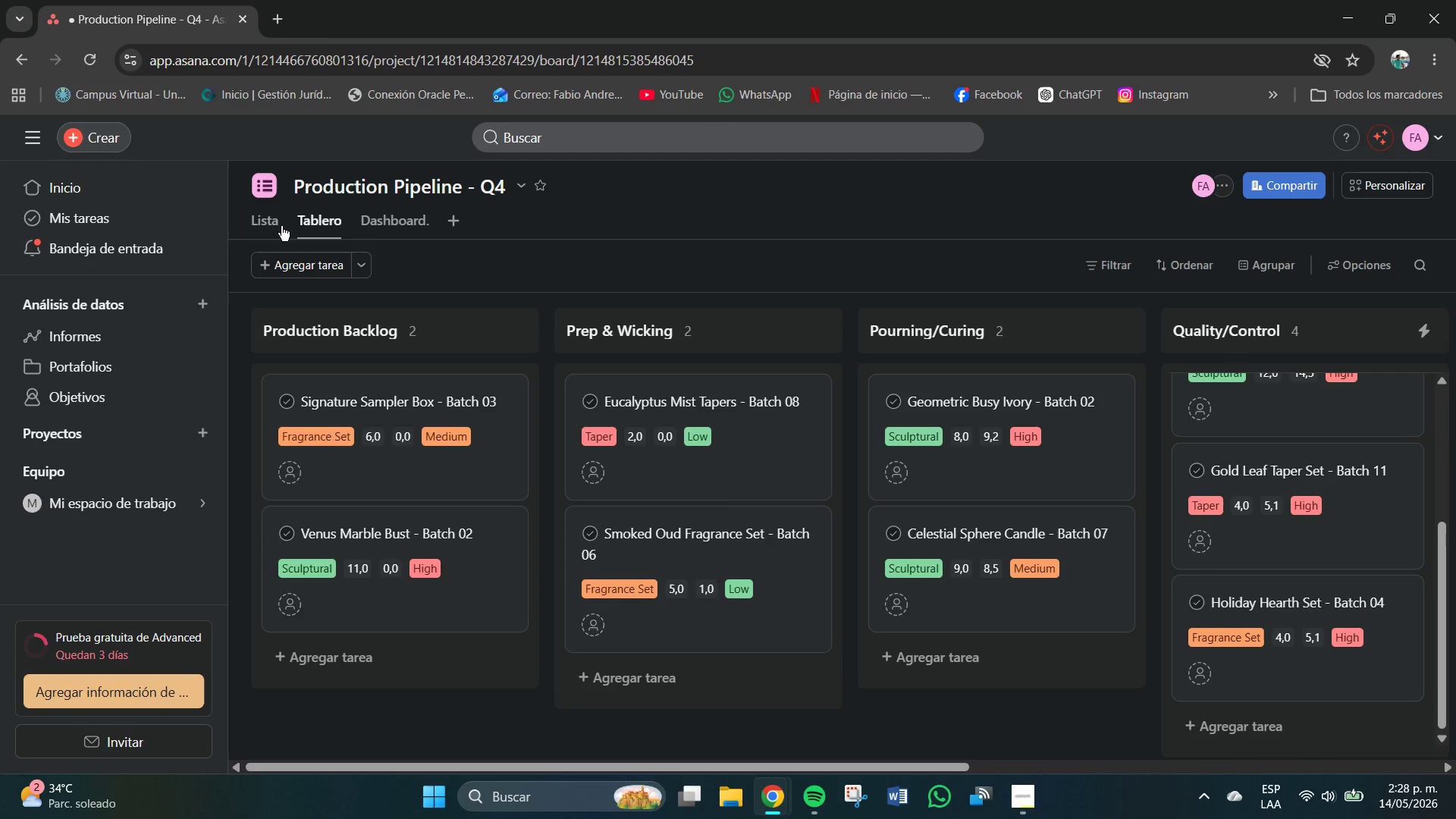 
left_click([265, 216])
 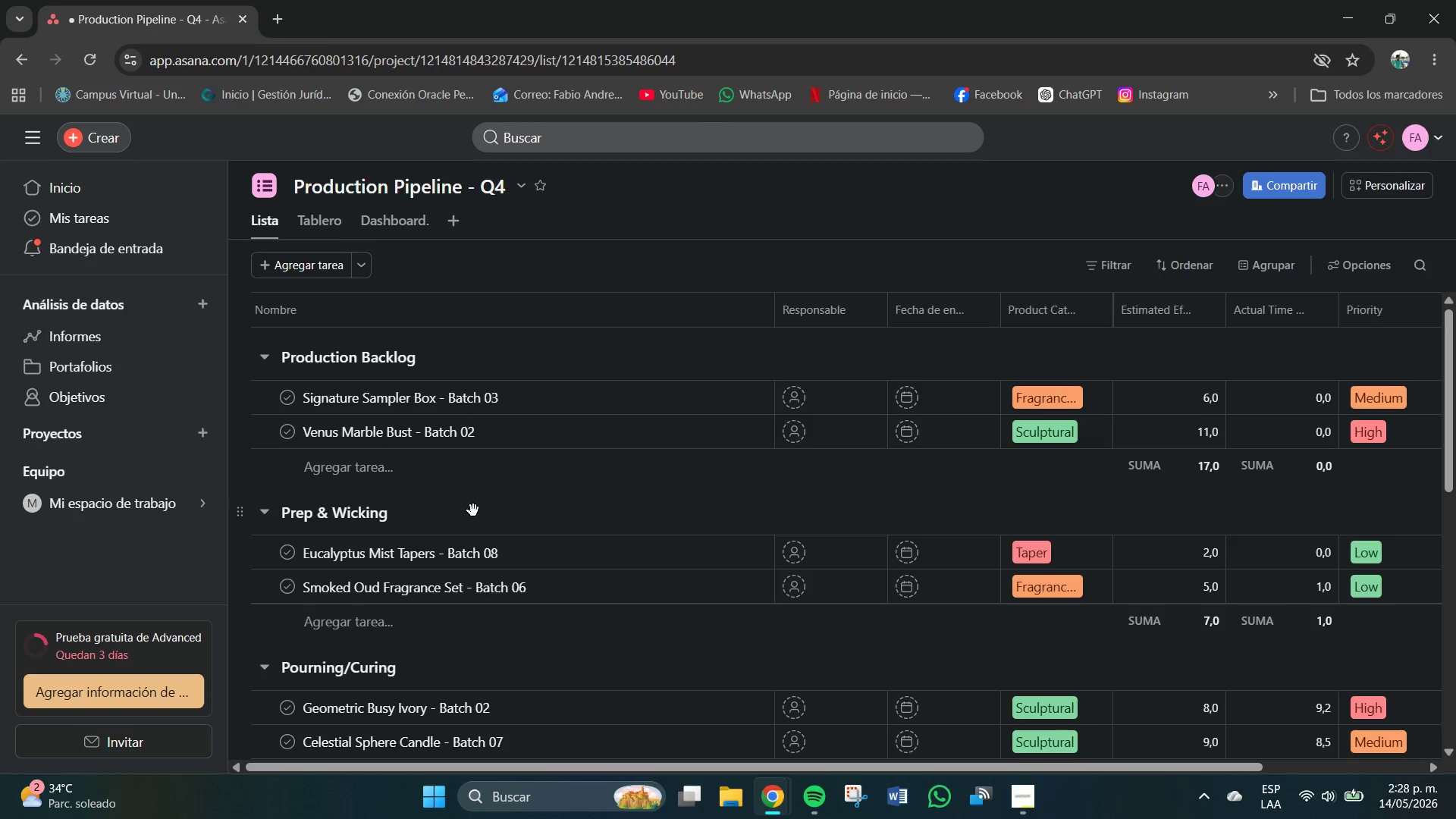 
scroll: coordinate [515, 474], scroll_direction: down, amount: 7.0
 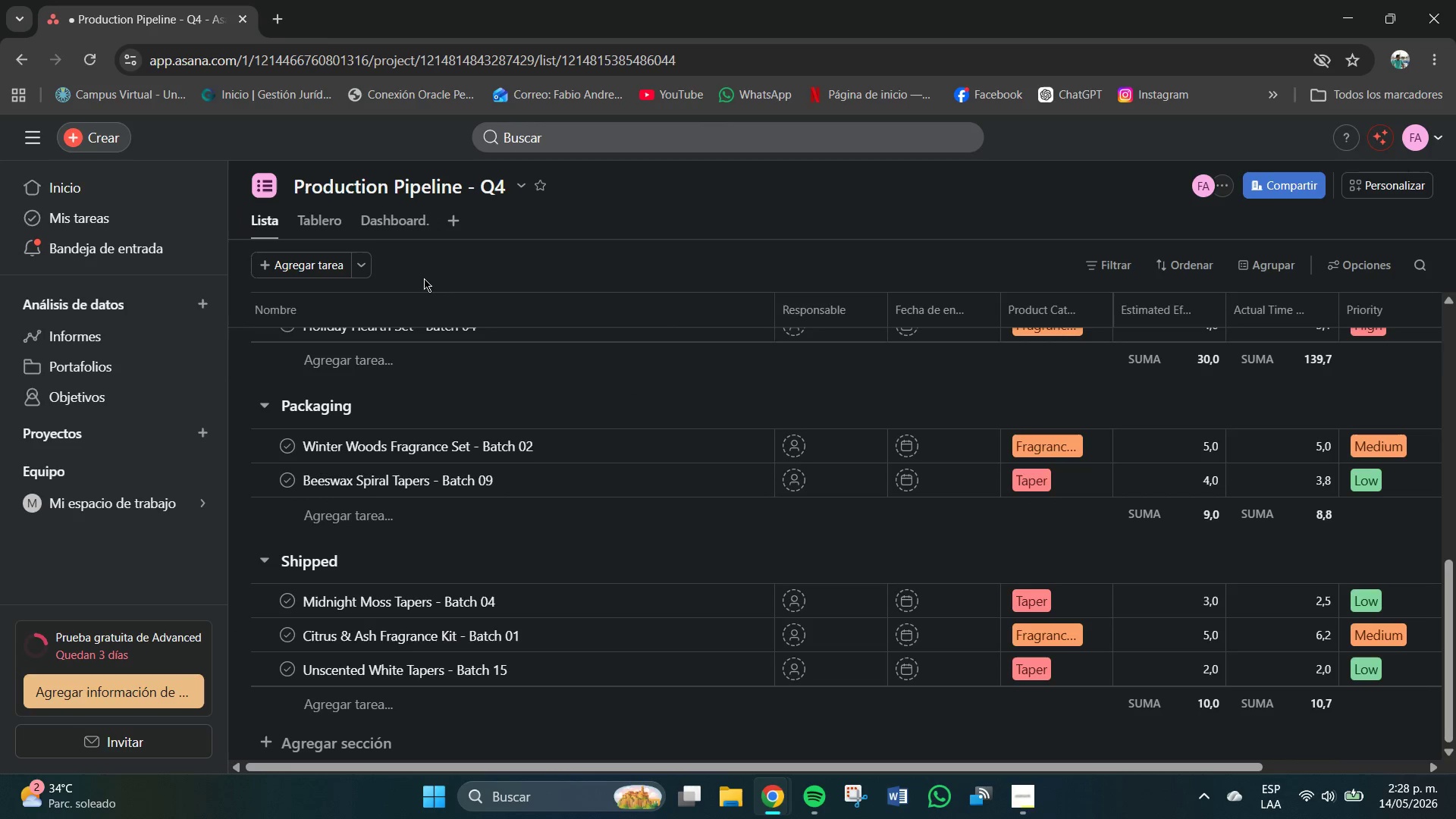 
scroll: coordinate [503, 462], scroll_direction: none, amount: 0.0
 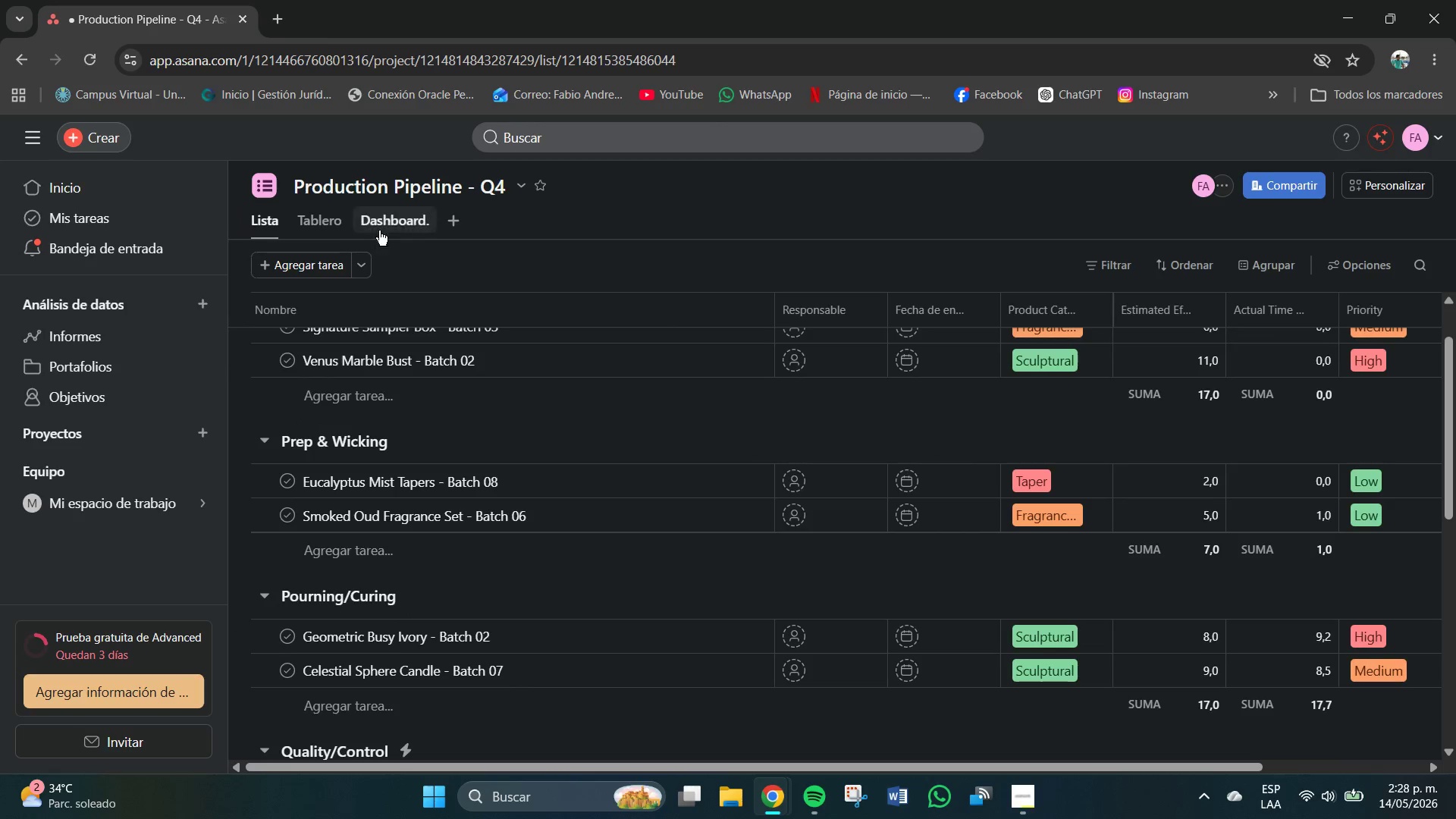 
left_click([391, 212])
 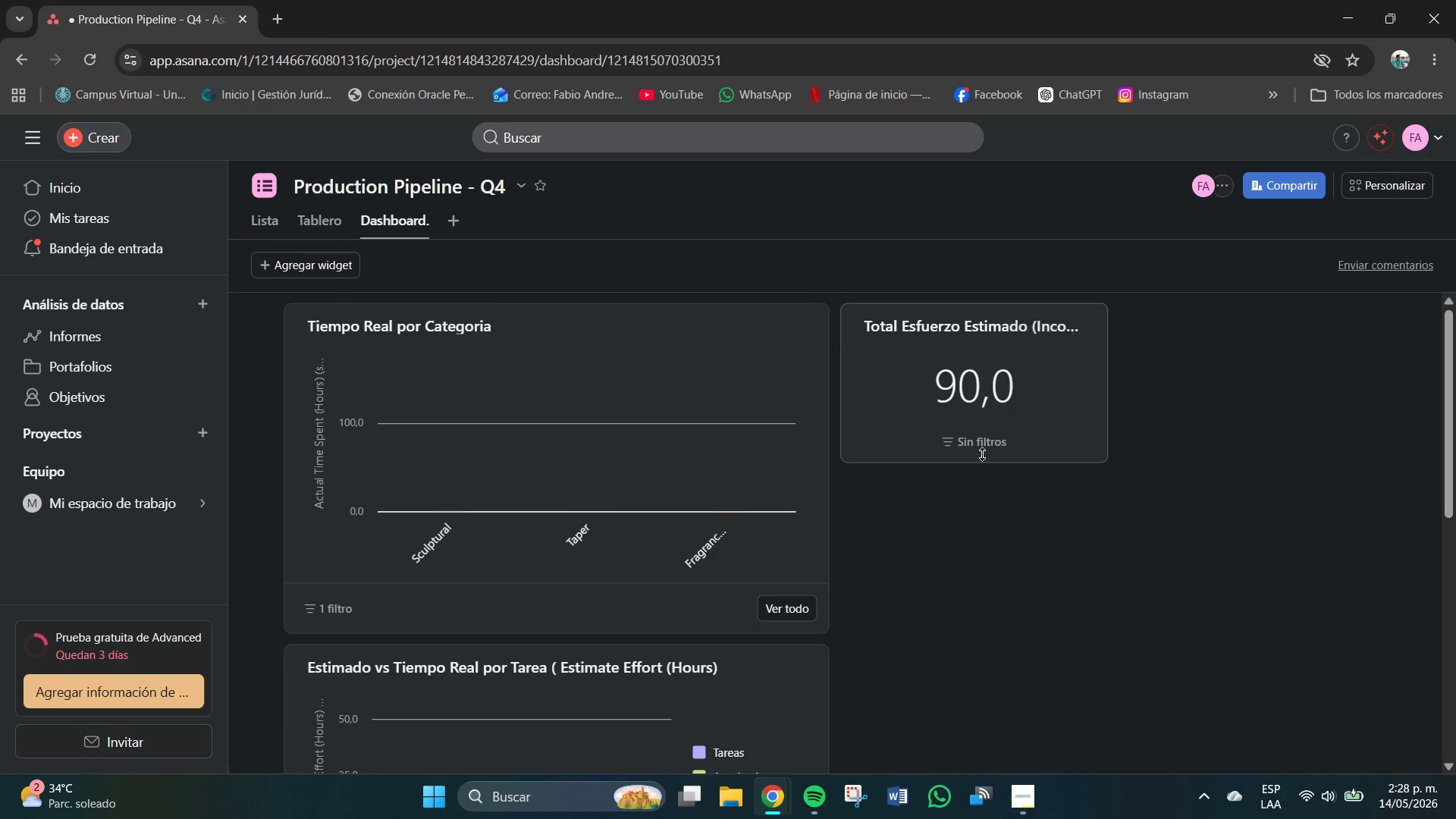 
scroll: coordinate [1043, 560], scroll_direction: up, amount: 2.0
 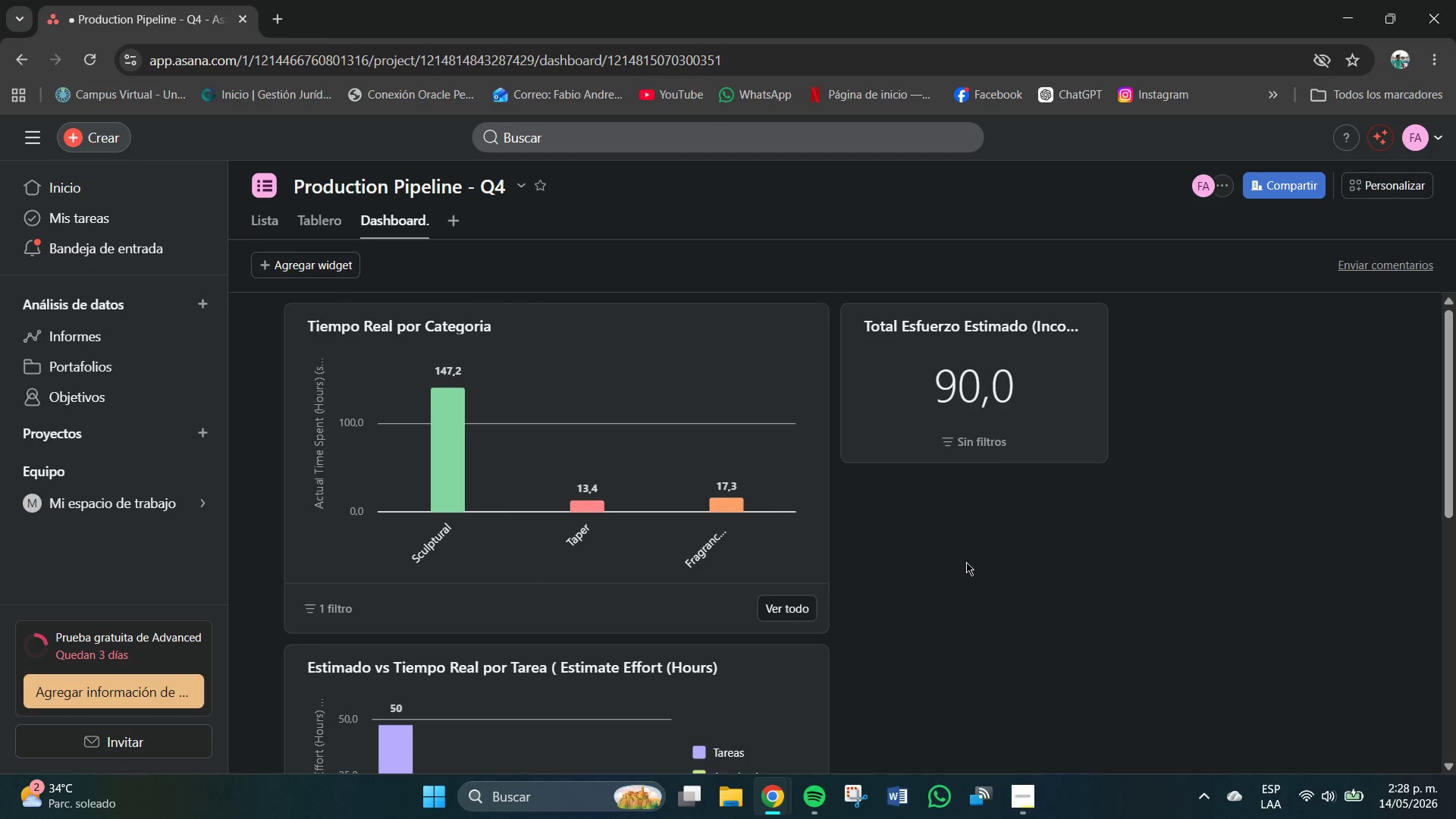 
scroll: coordinate [943, 570], scroll_direction: down, amount: 10.0
 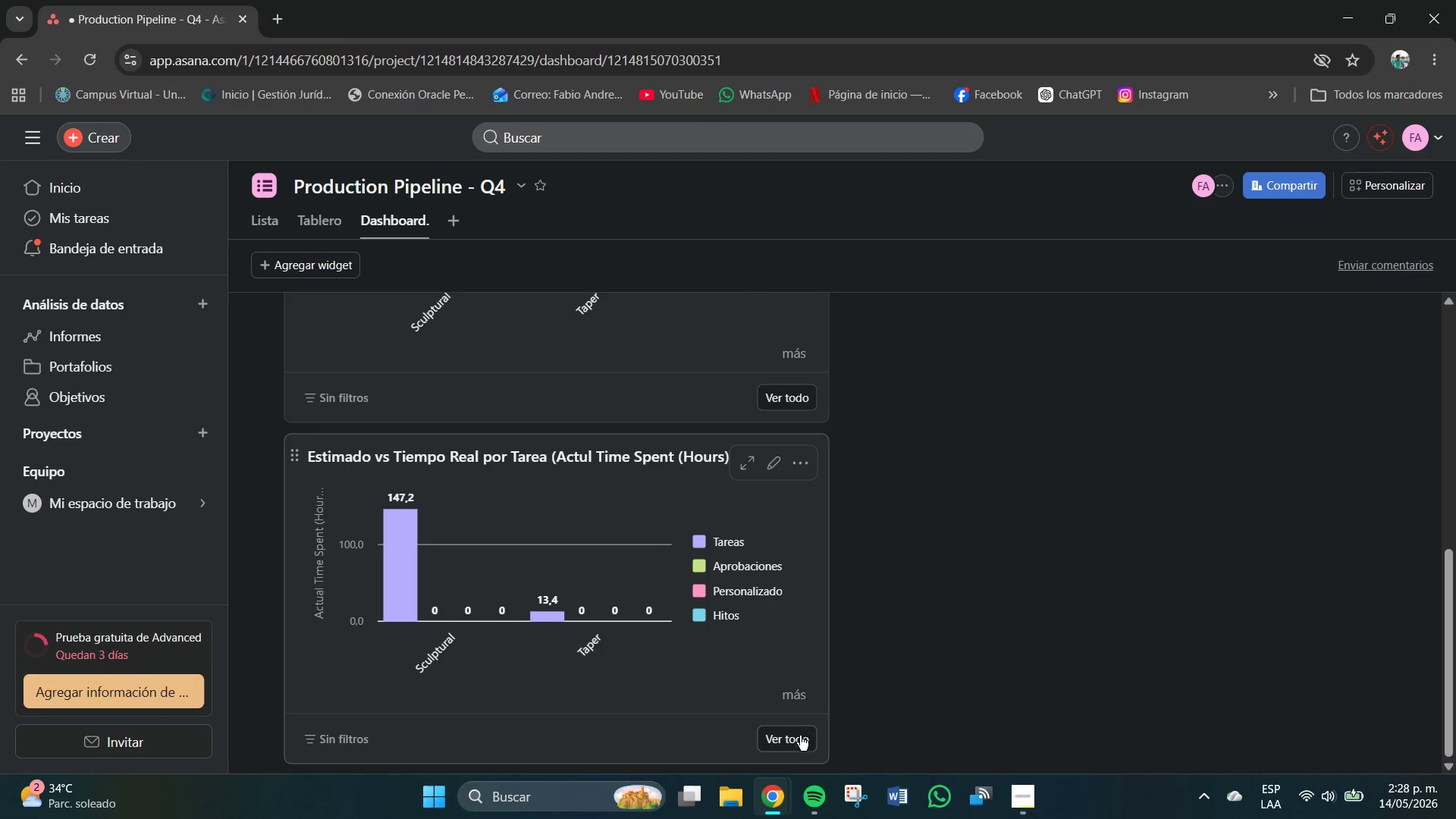 
scroll: coordinate [704, 536], scroll_direction: up, amount: 7.0
 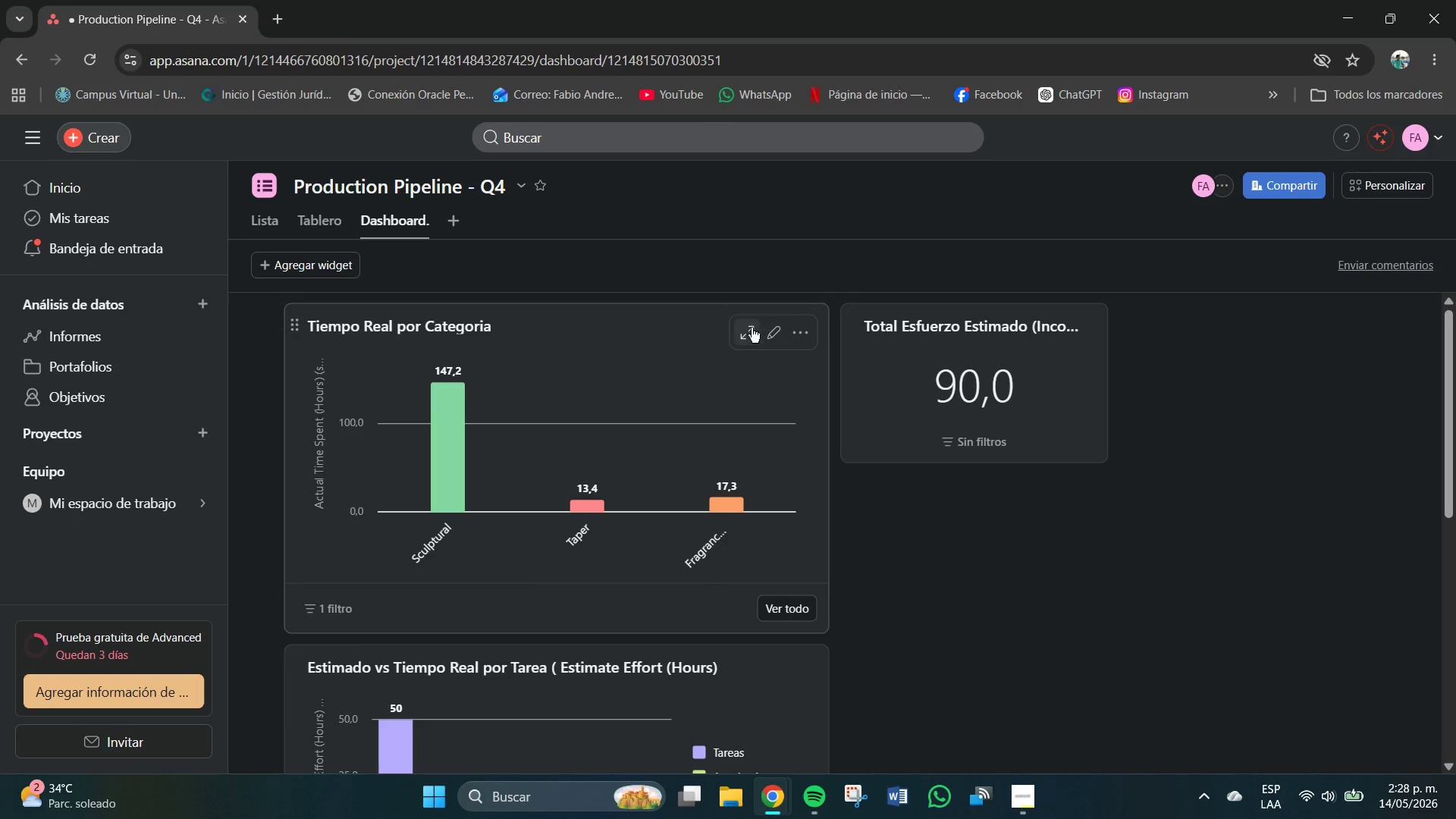 
left_click([769, 333])
 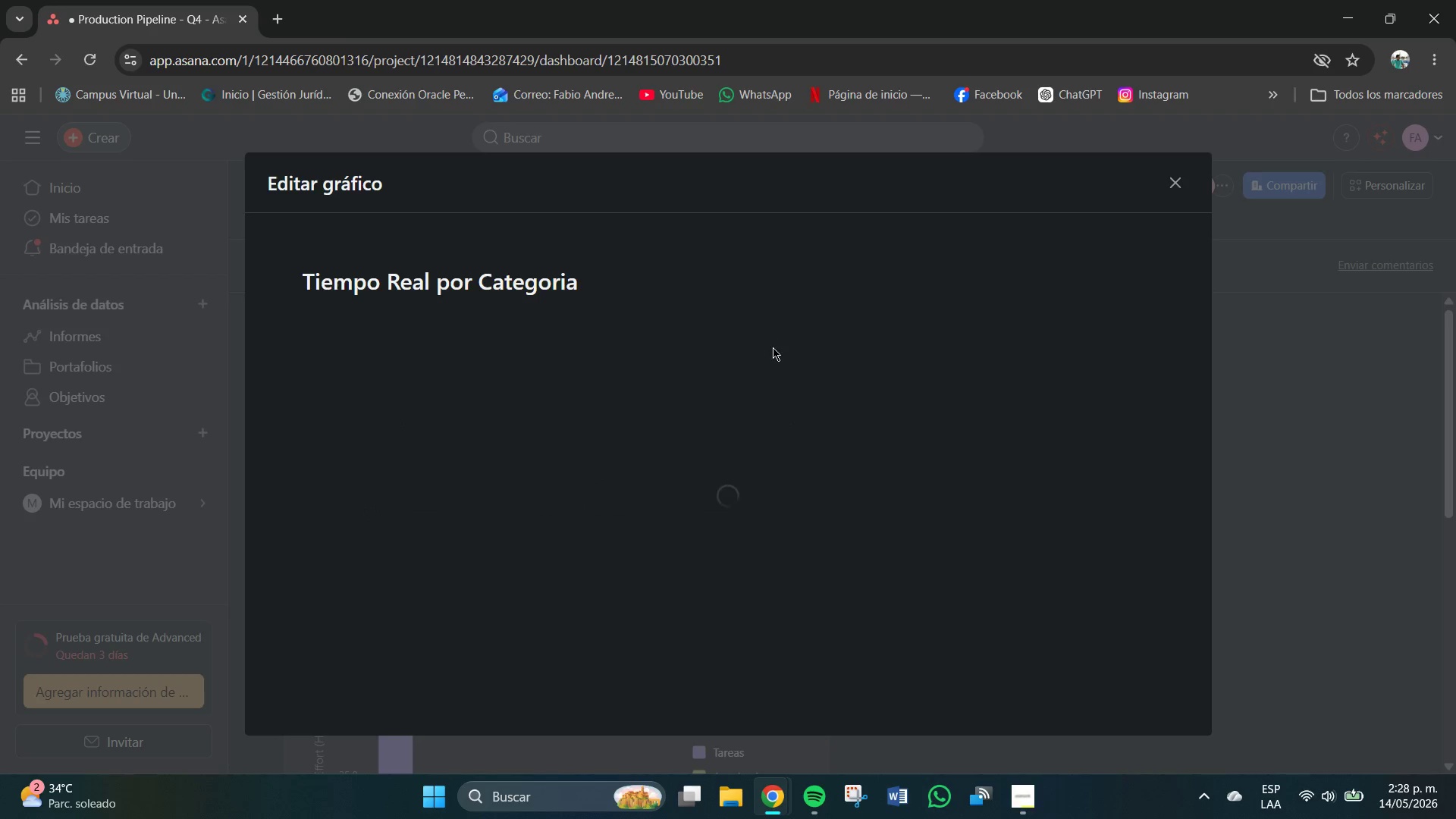 
mouse_move([852, 478])
 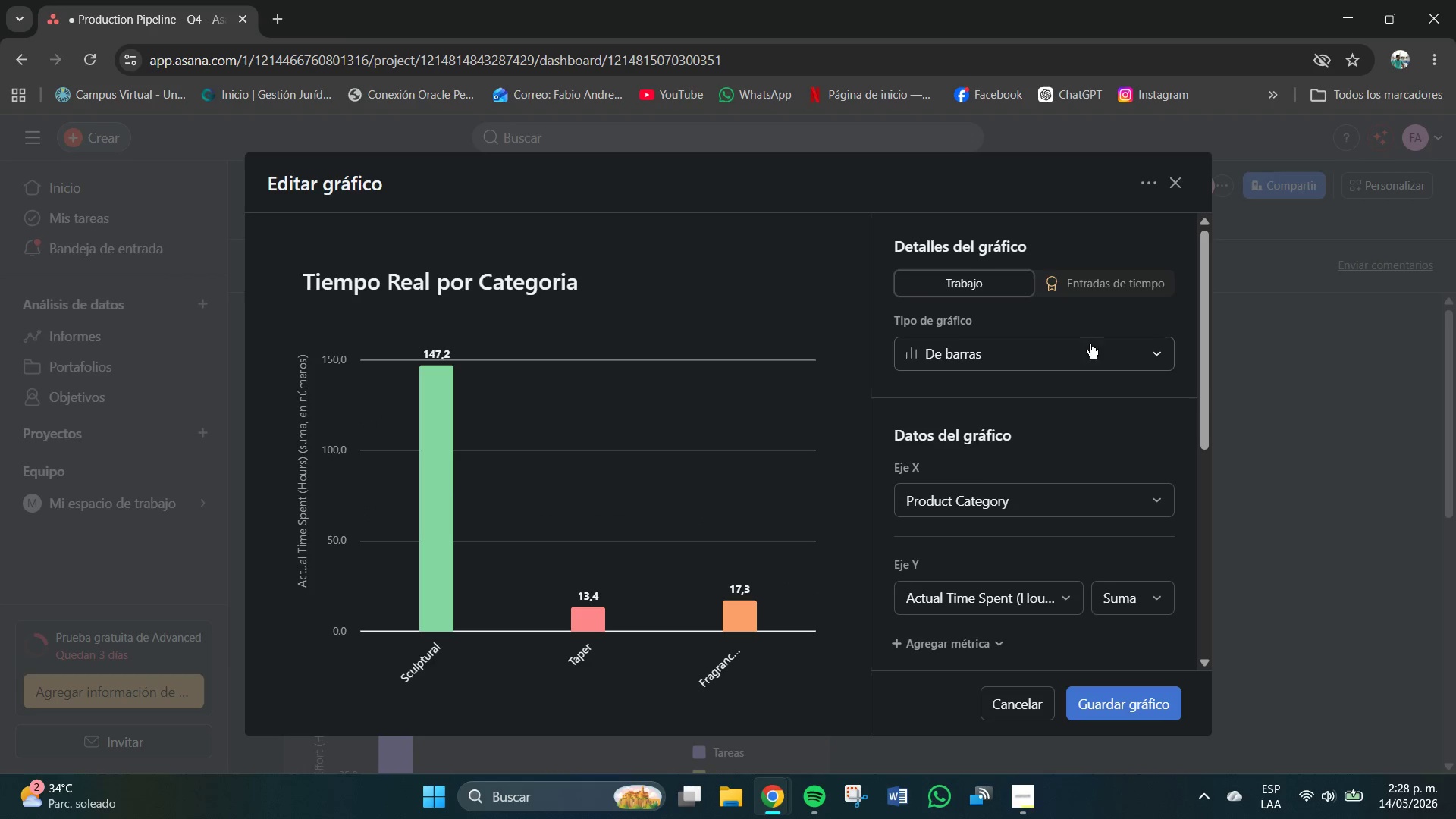 
scroll: coordinate [1068, 497], scroll_direction: none, amount: 0.0
 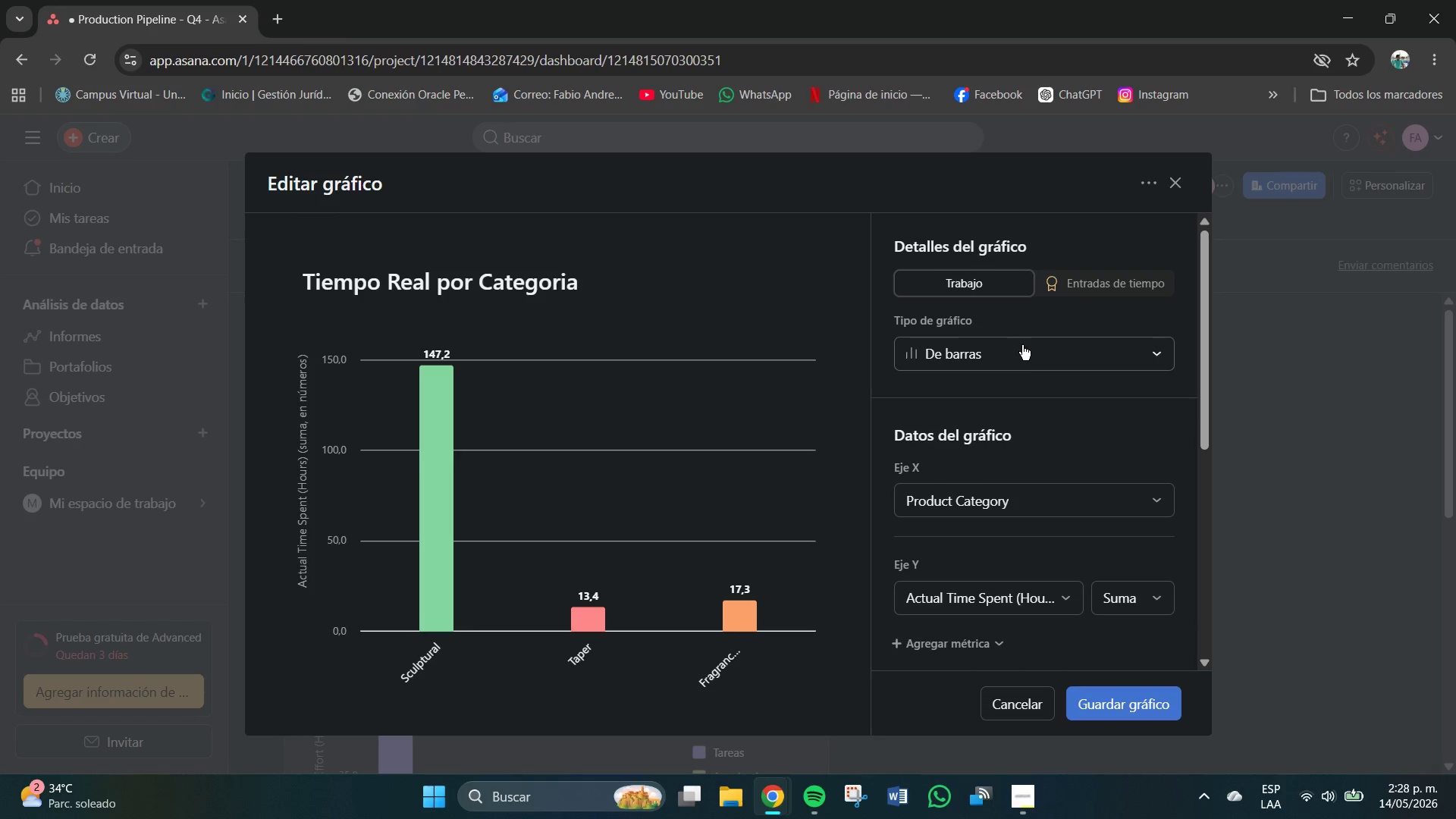 
left_click([1023, 345])
 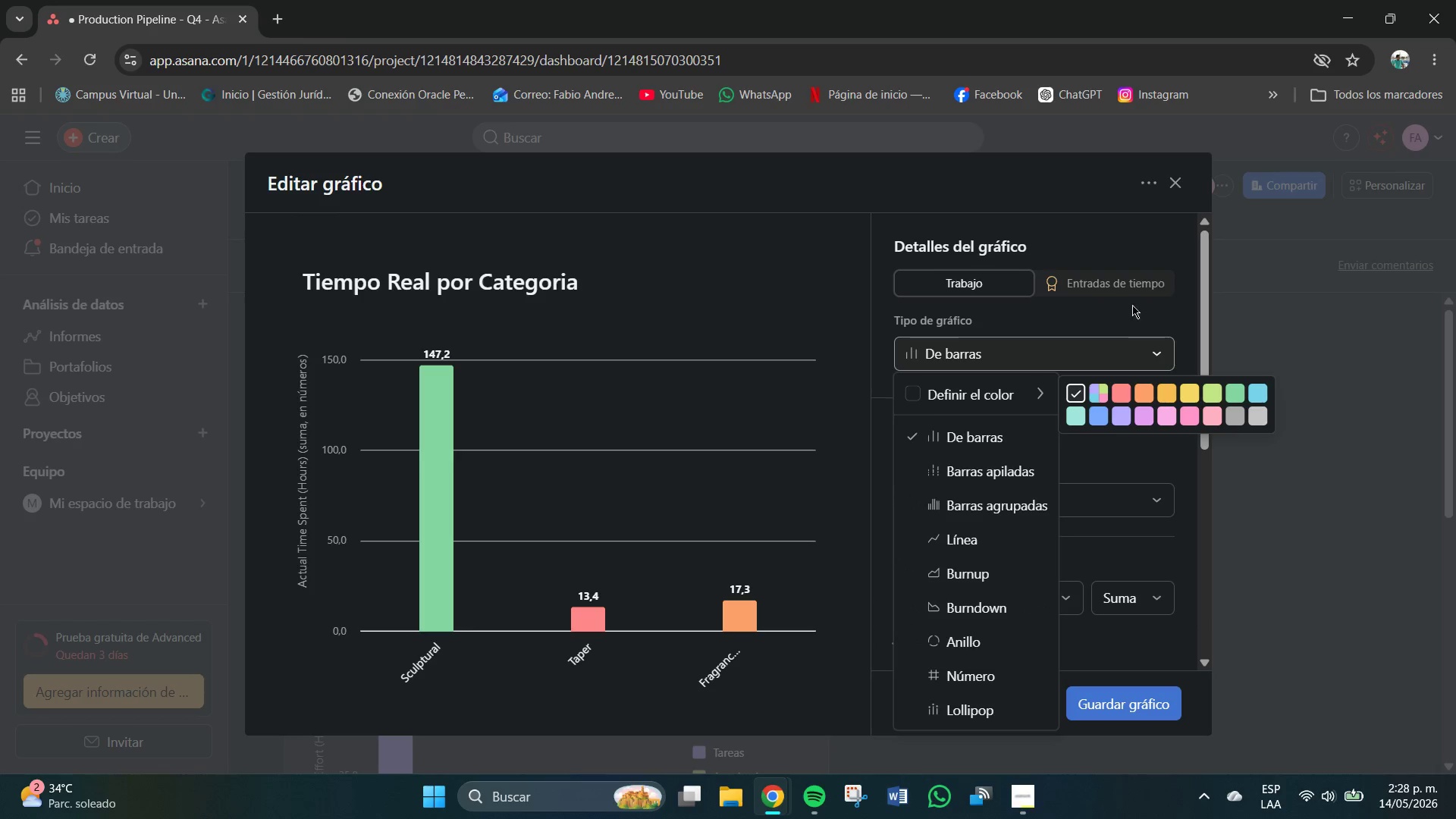 
left_click([1147, 464])
 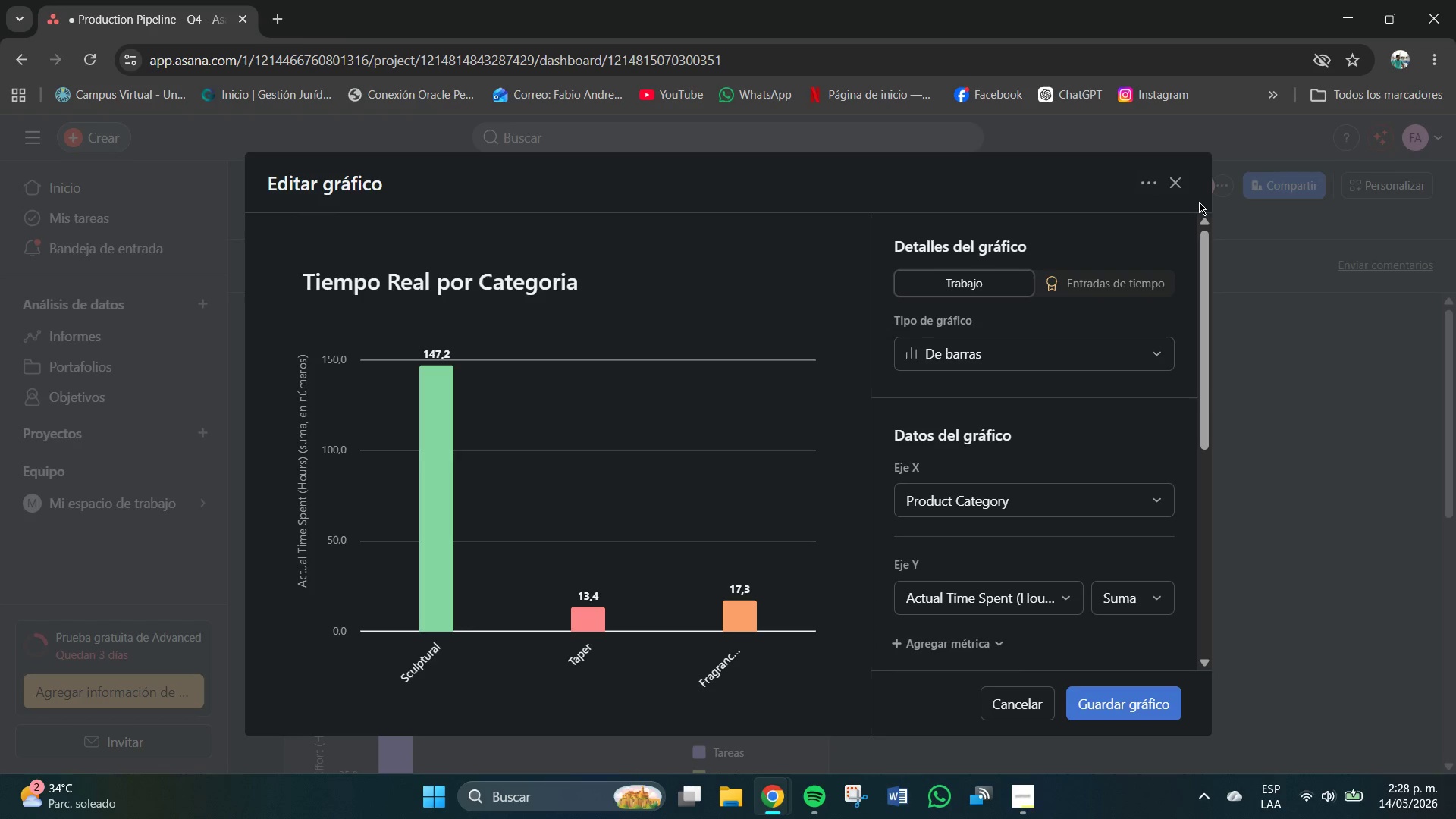 
left_click([1174, 184])
 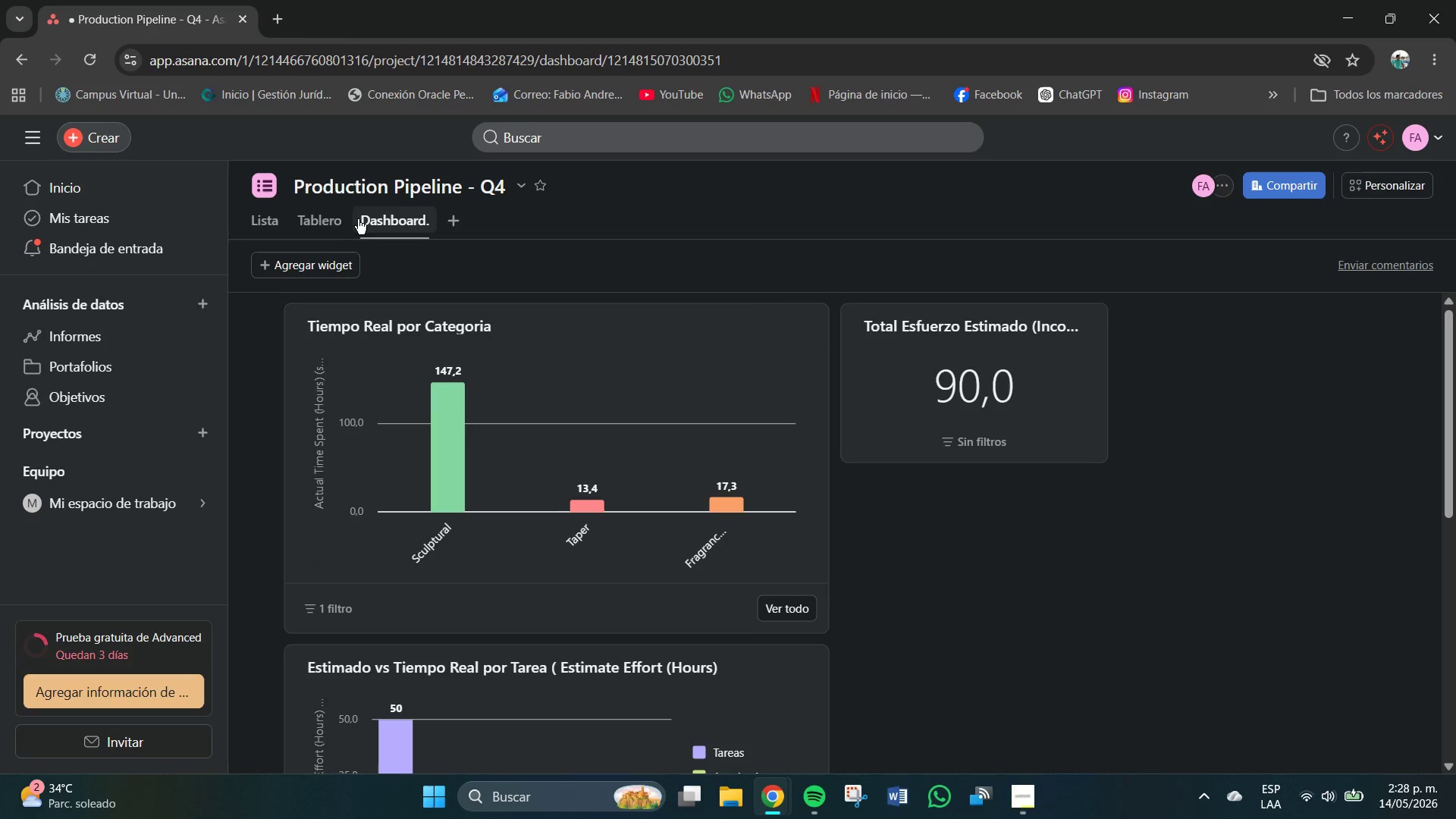 
left_click([290, 221])
 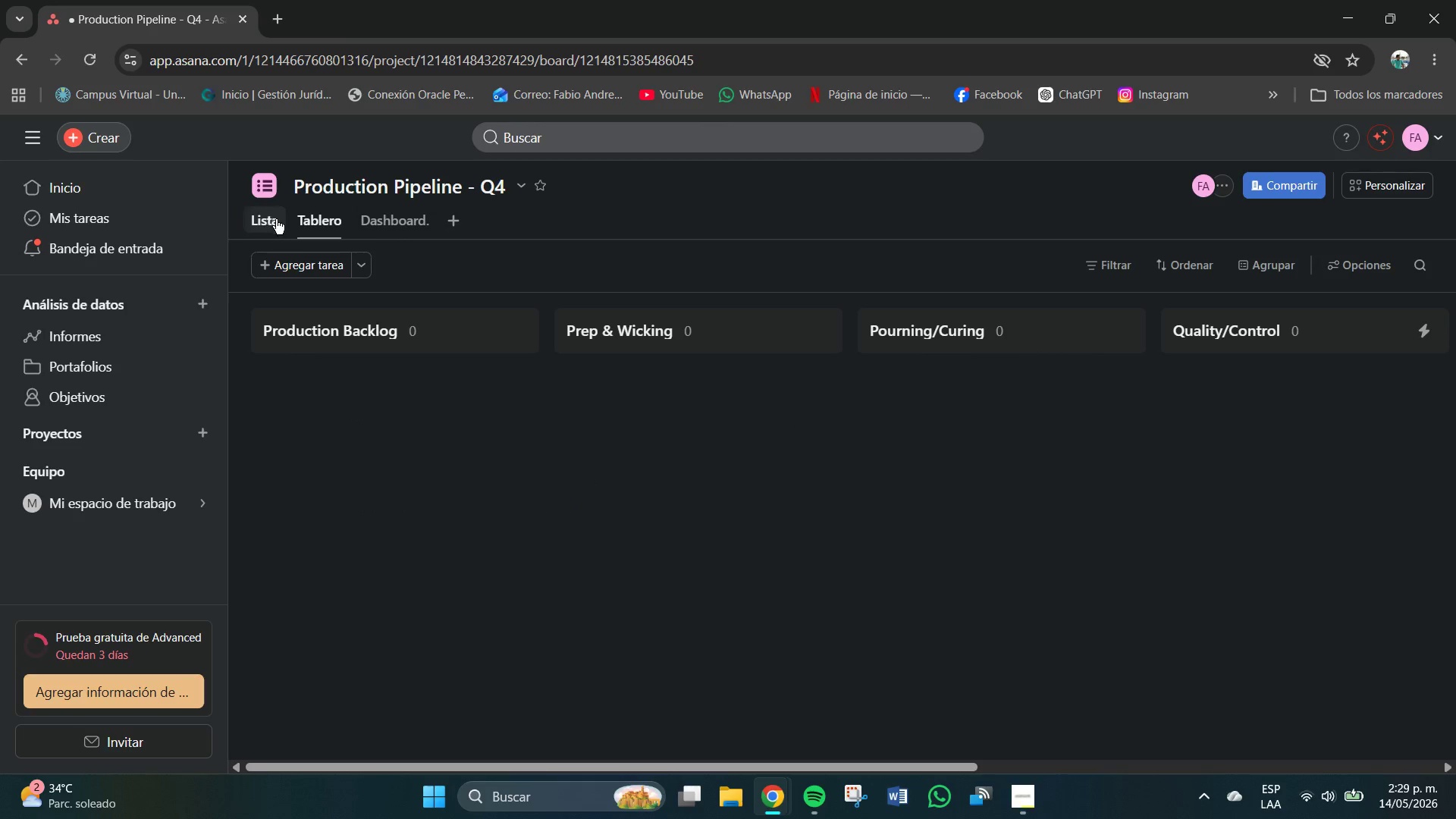 
left_click([267, 219])
 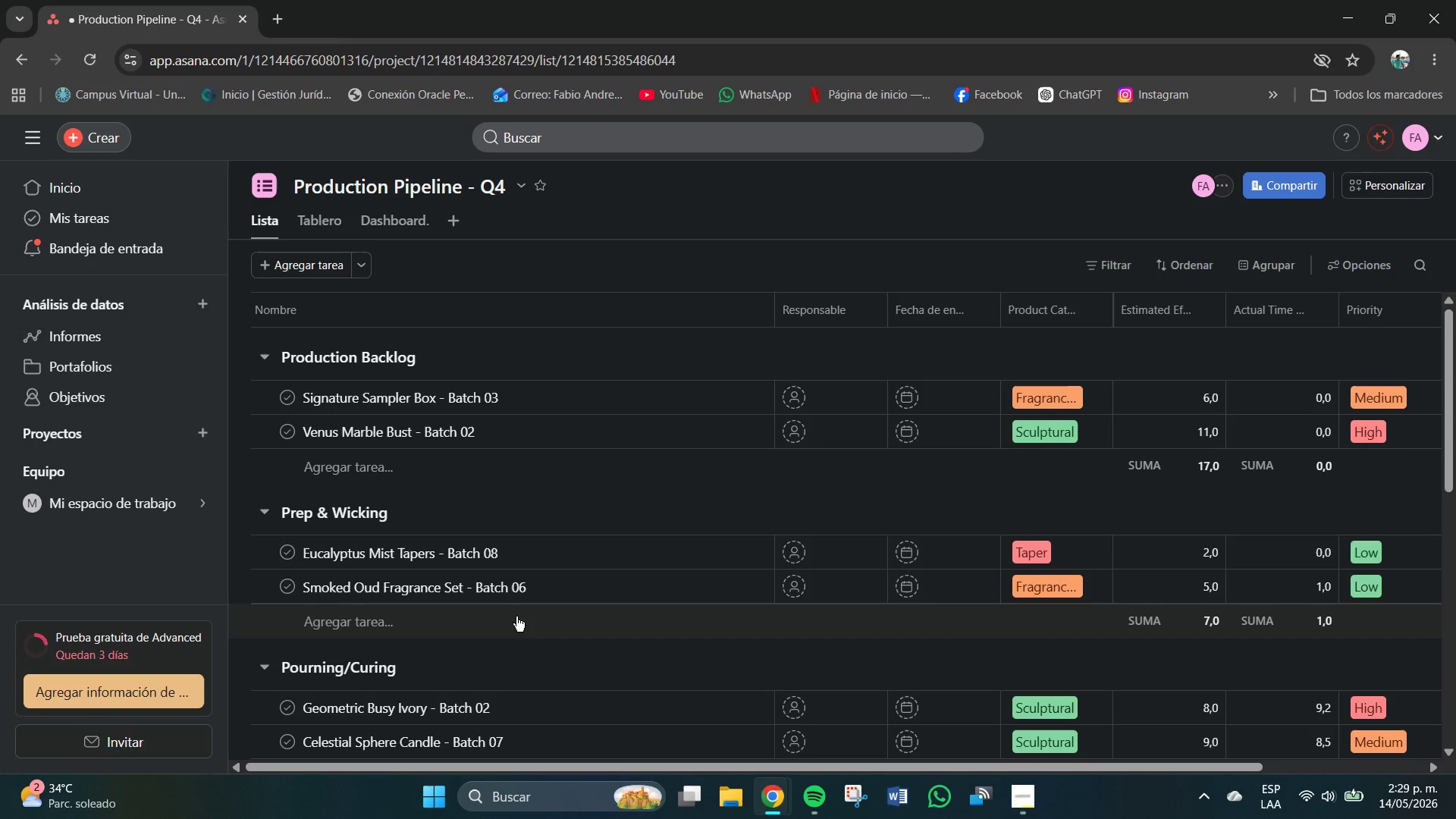 
wait(61.55)
 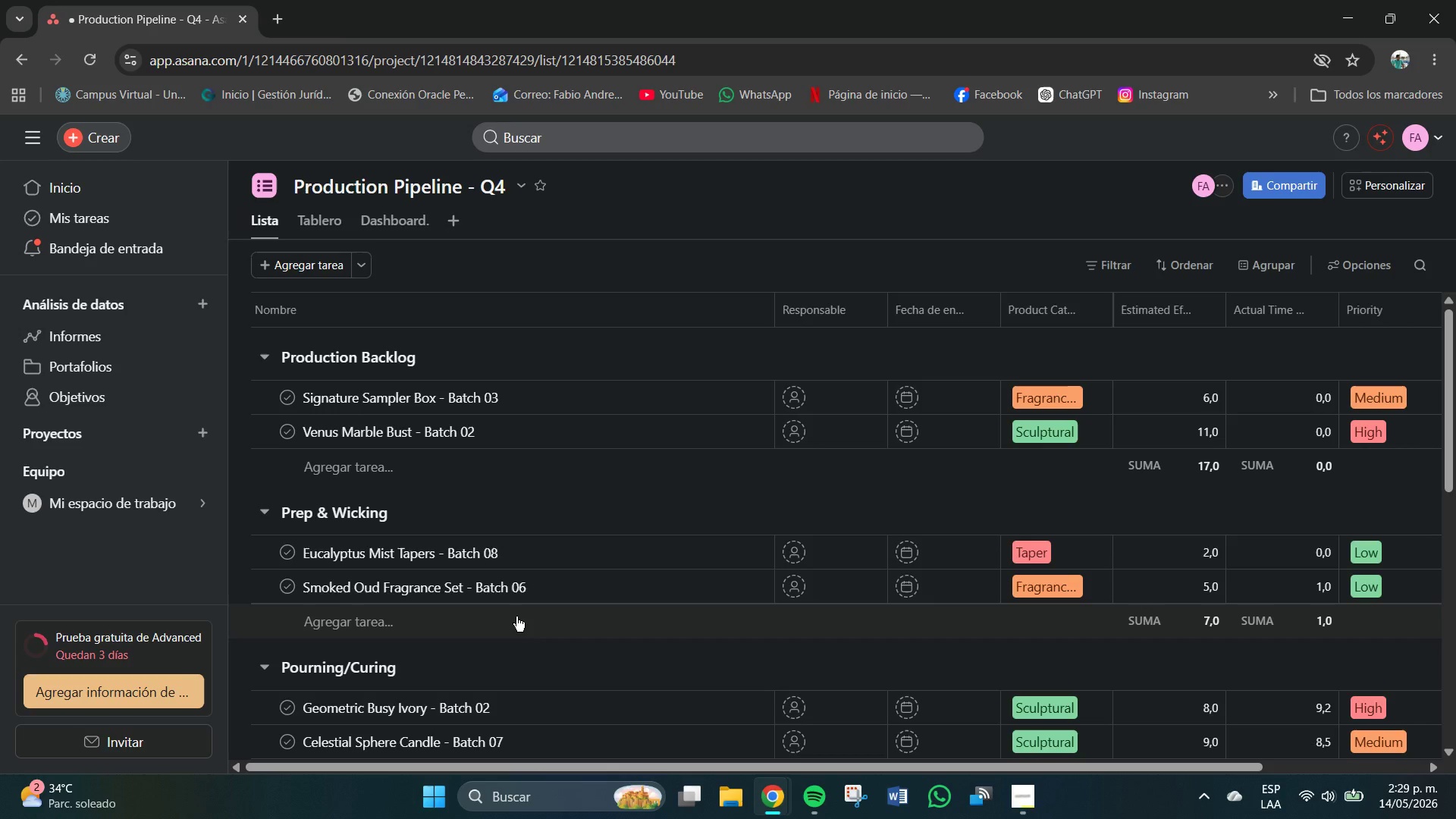 
left_click([345, 220])
 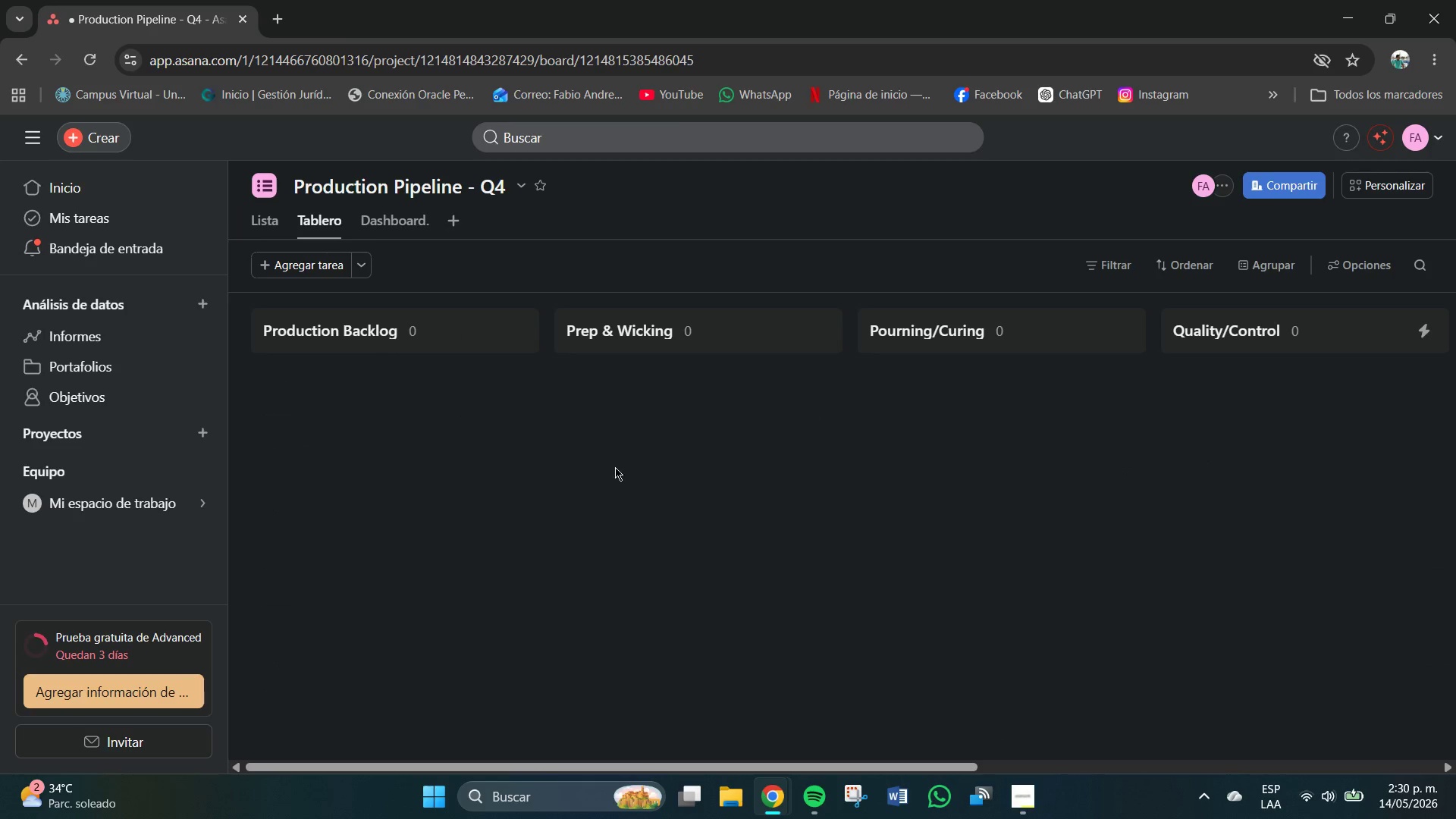 
scroll: coordinate [639, 456], scroll_direction: down, amount: 1.0
 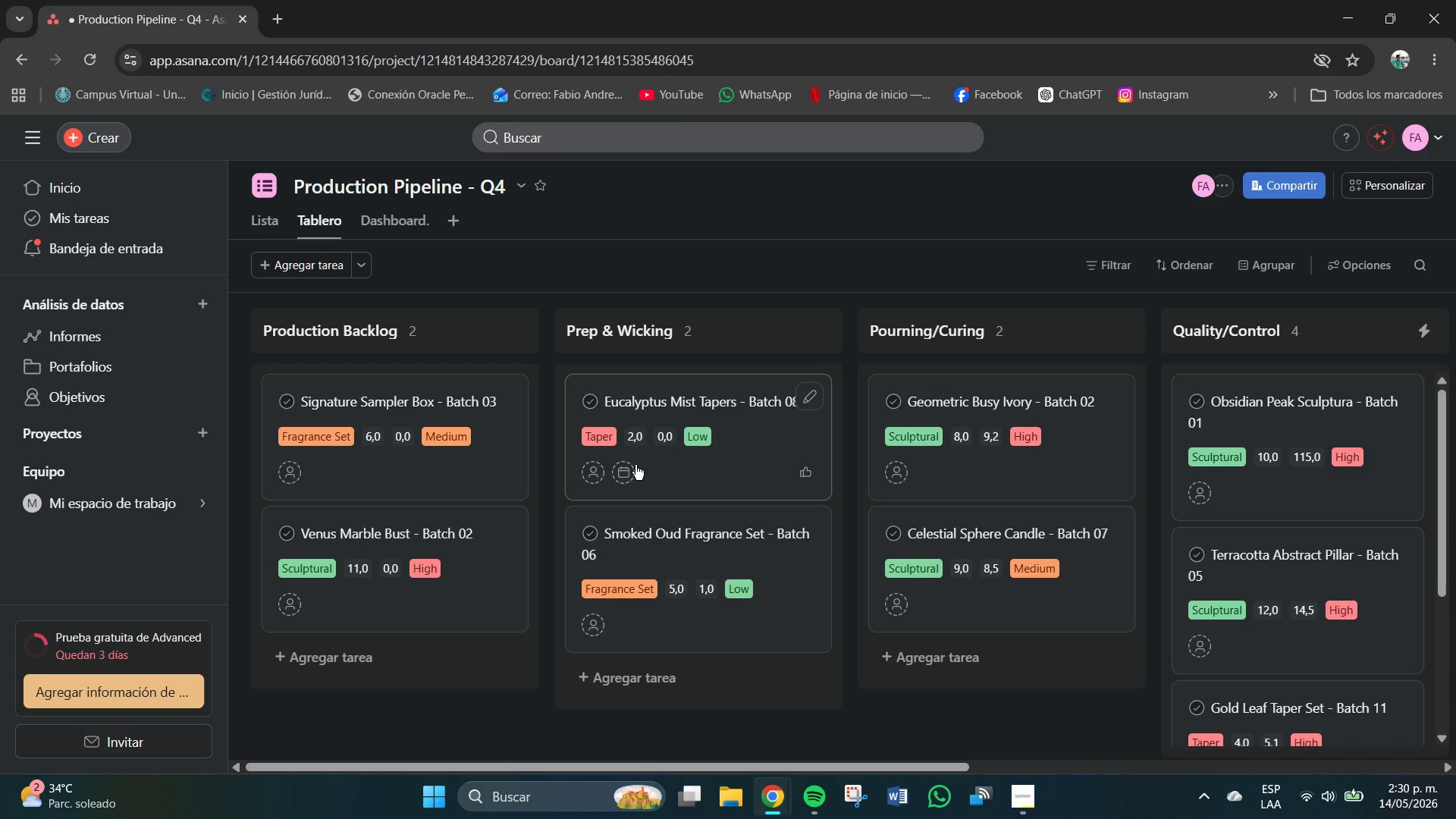 
wait(10.92)
 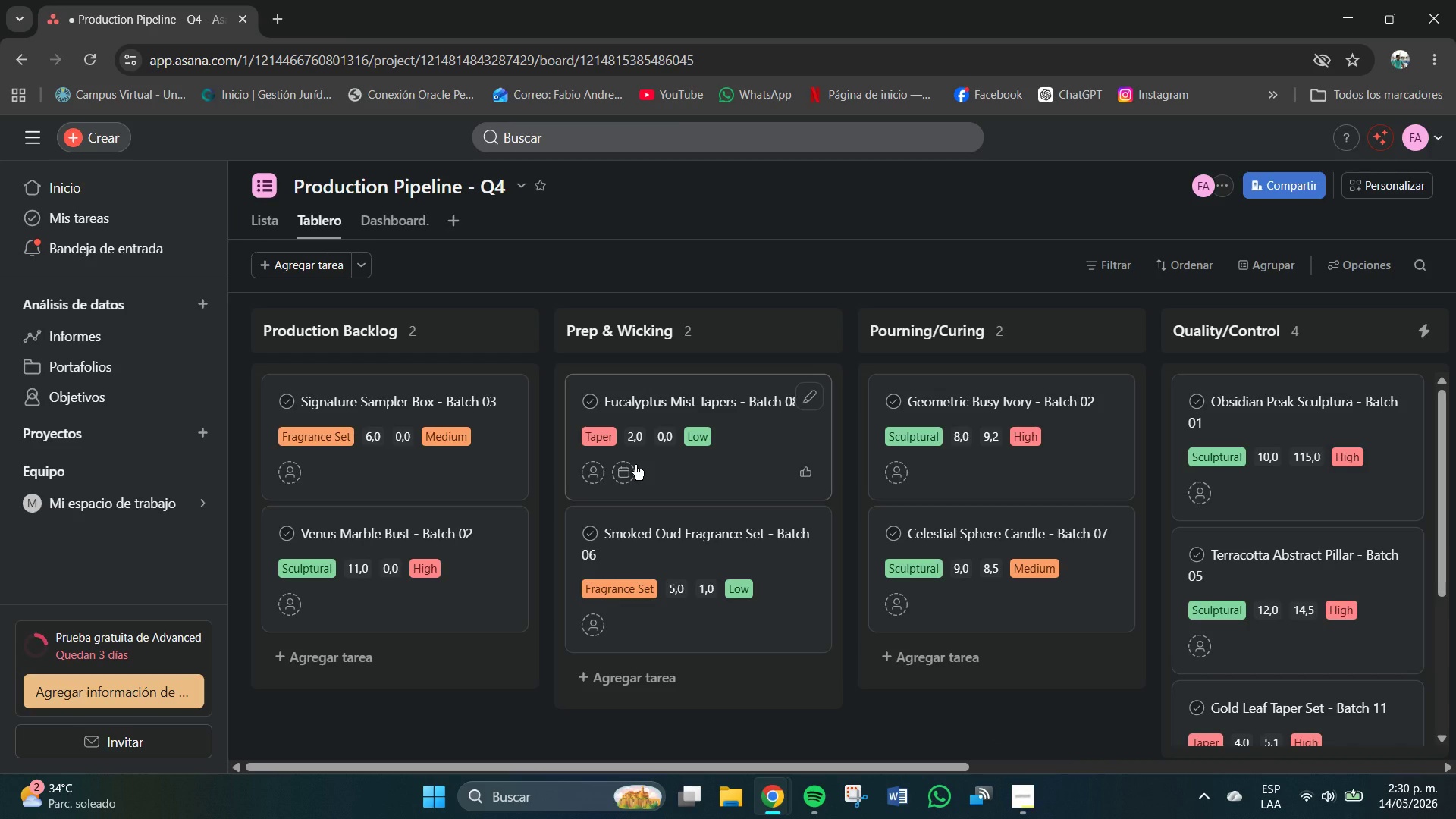 
scroll: coordinate [583, 502], scroll_direction: down, amount: 1.0
 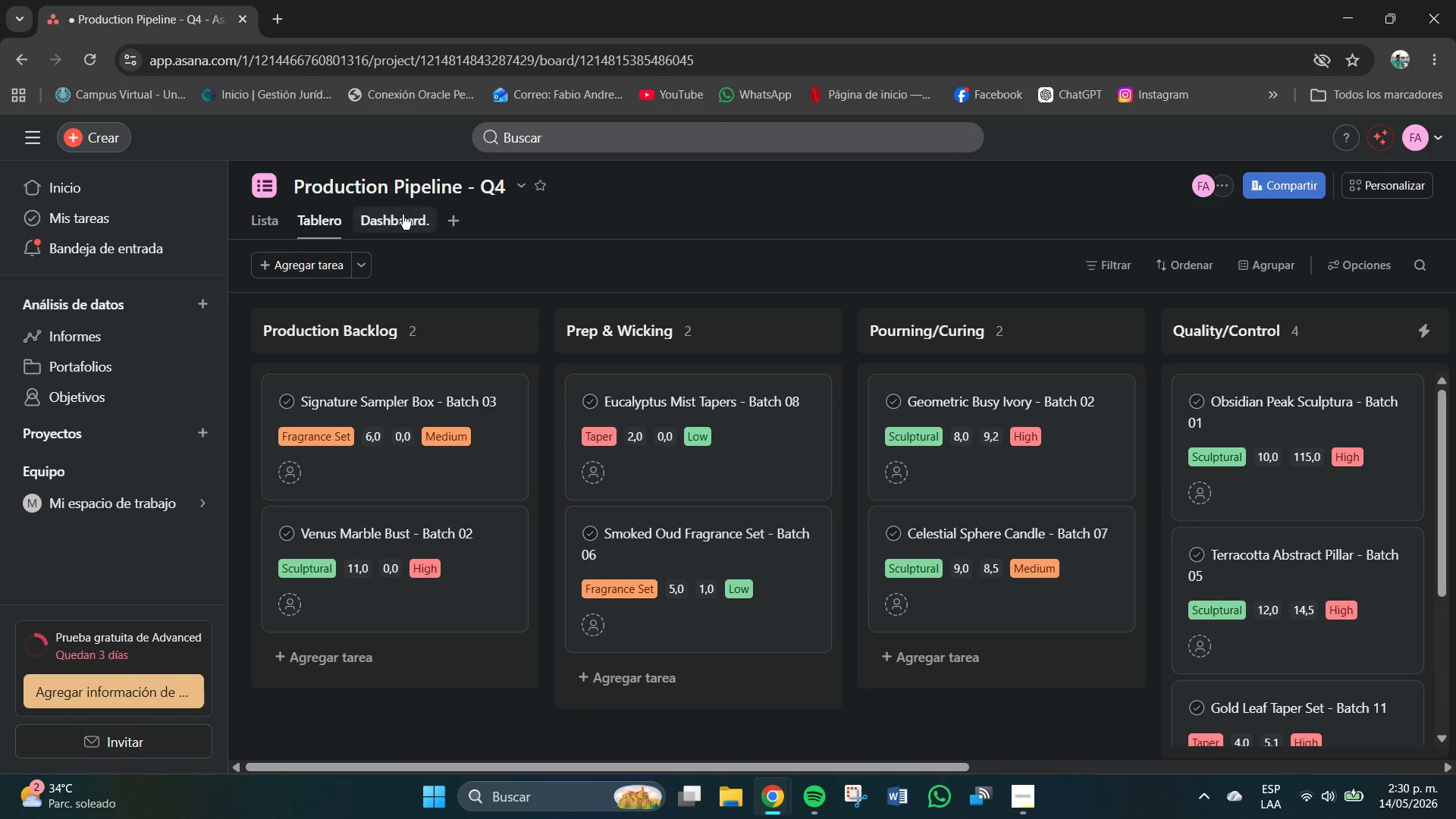 
left_click([402, 215])
 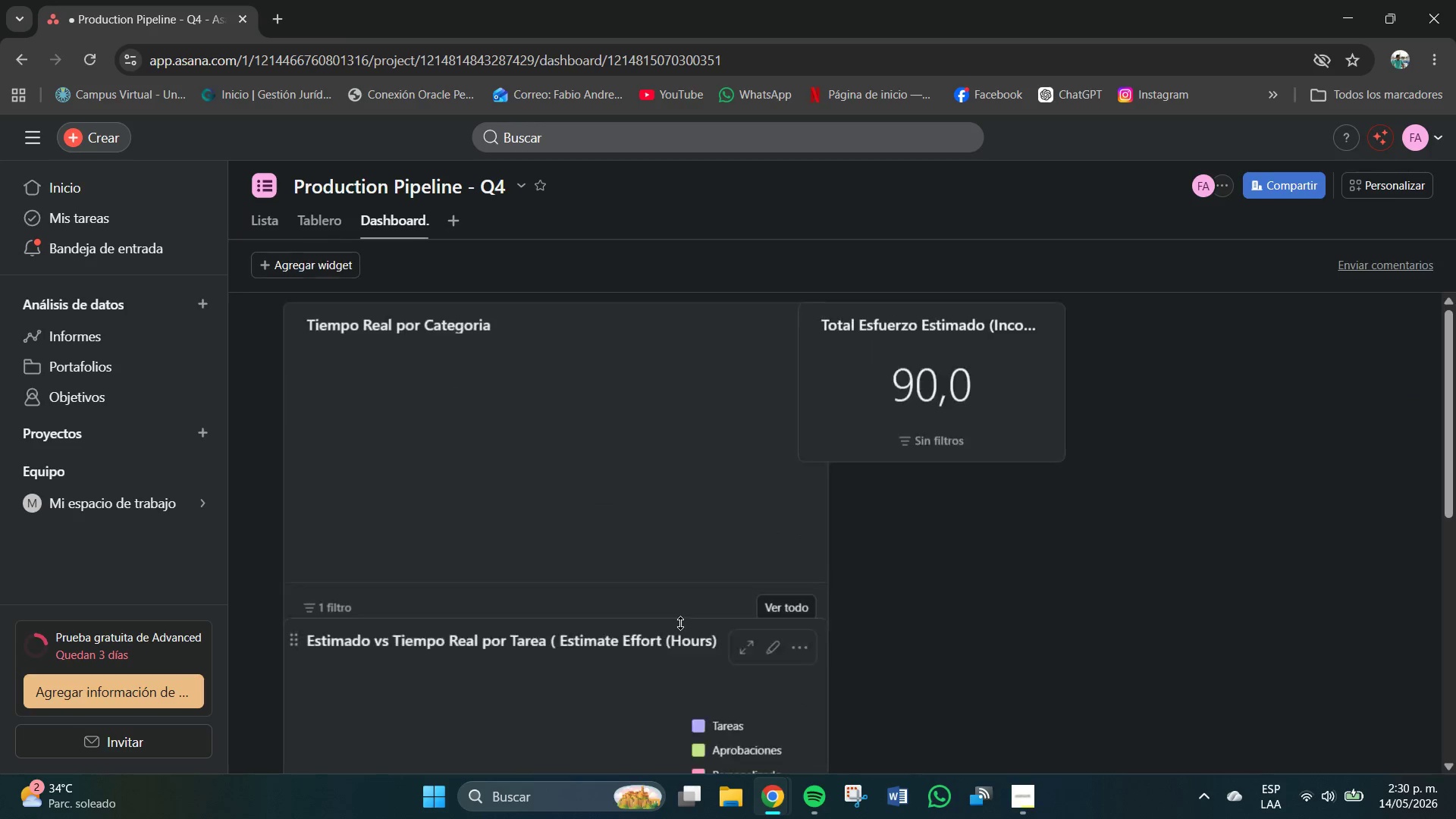 
scroll: coordinate [650, 553], scroll_direction: down, amount: 9.0
 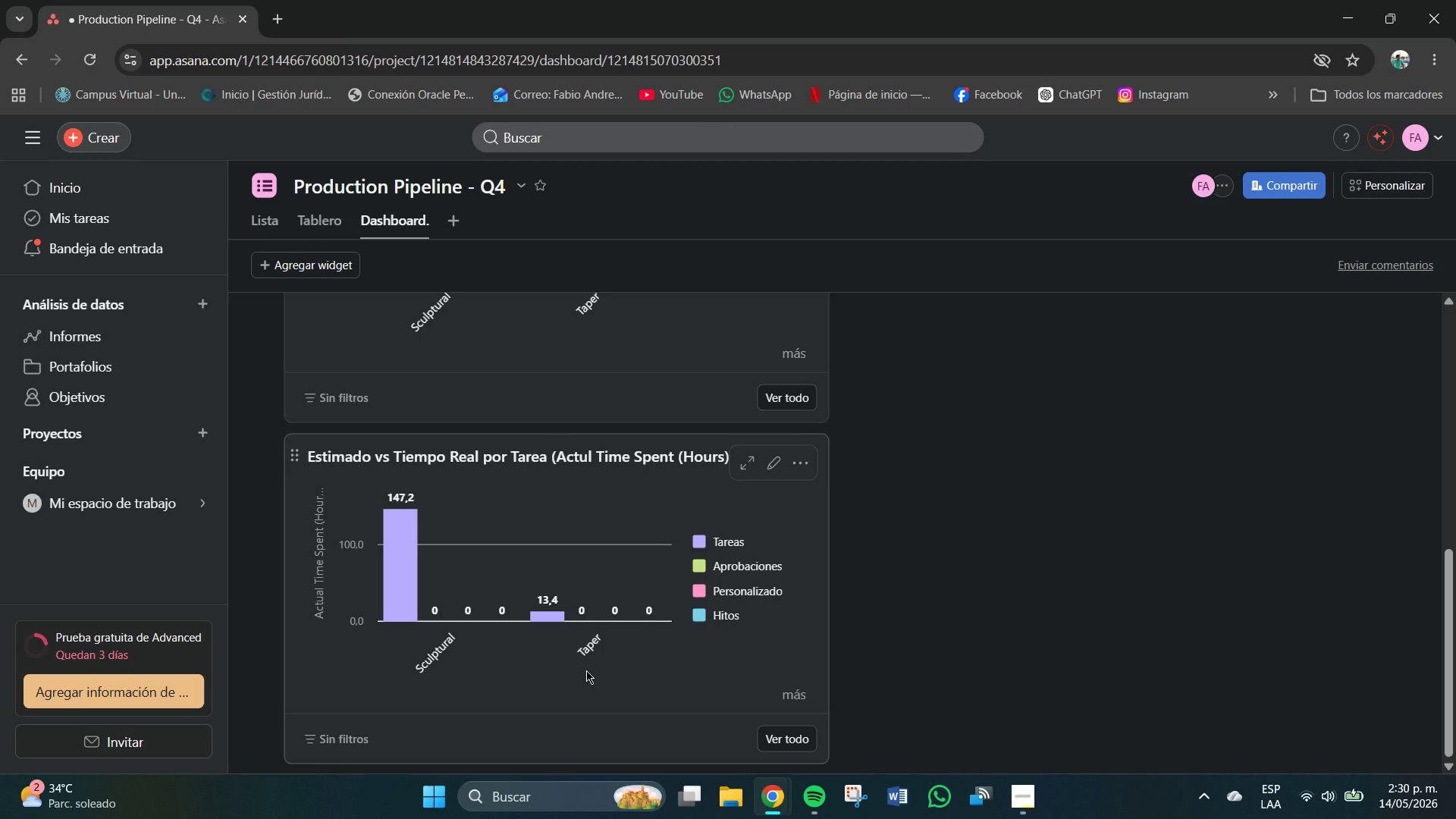 
wait(9.41)
 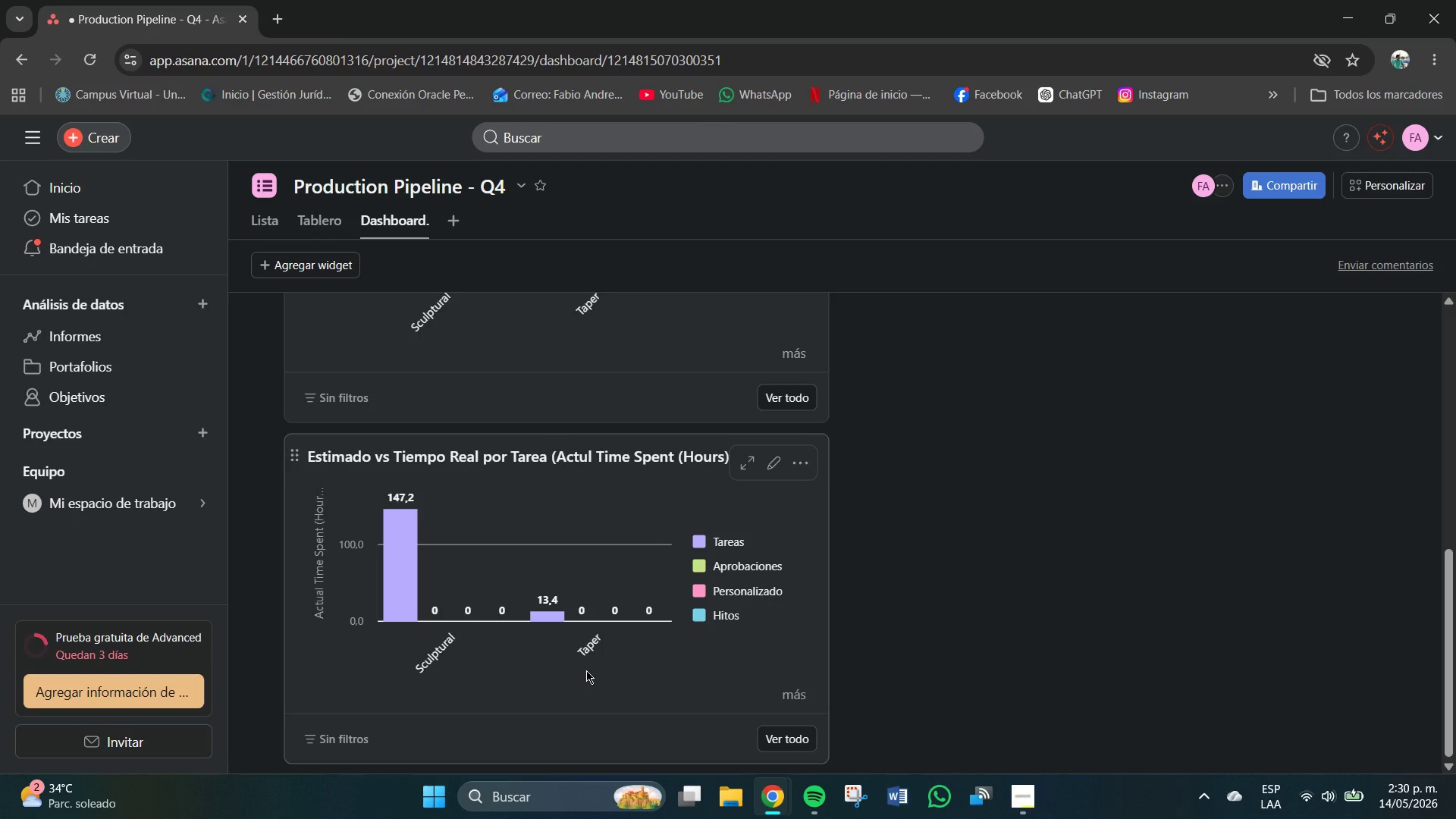 
scroll: coordinate [515, 549], scroll_direction: up, amount: 7.0
 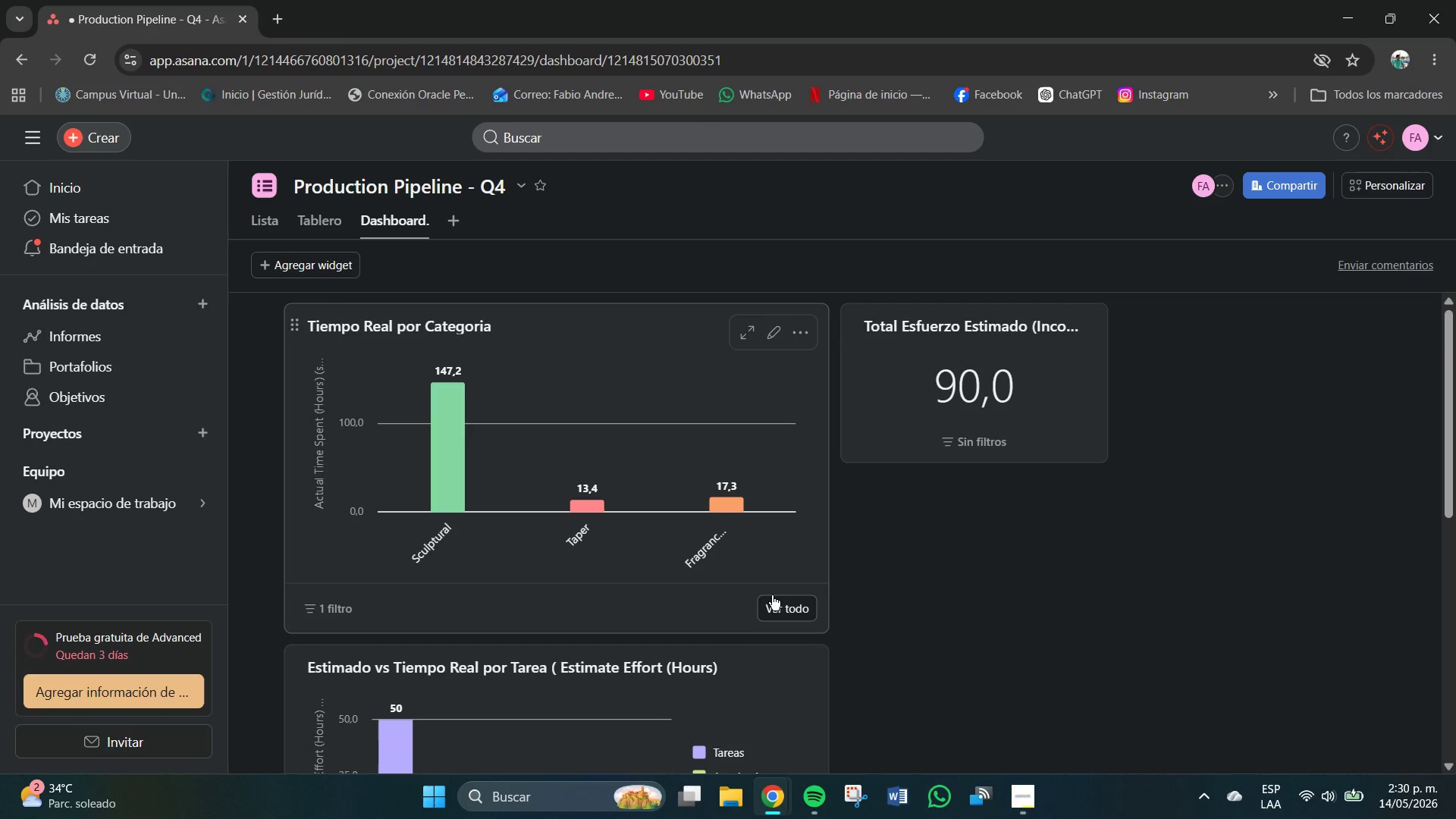 
wait(29.5)
 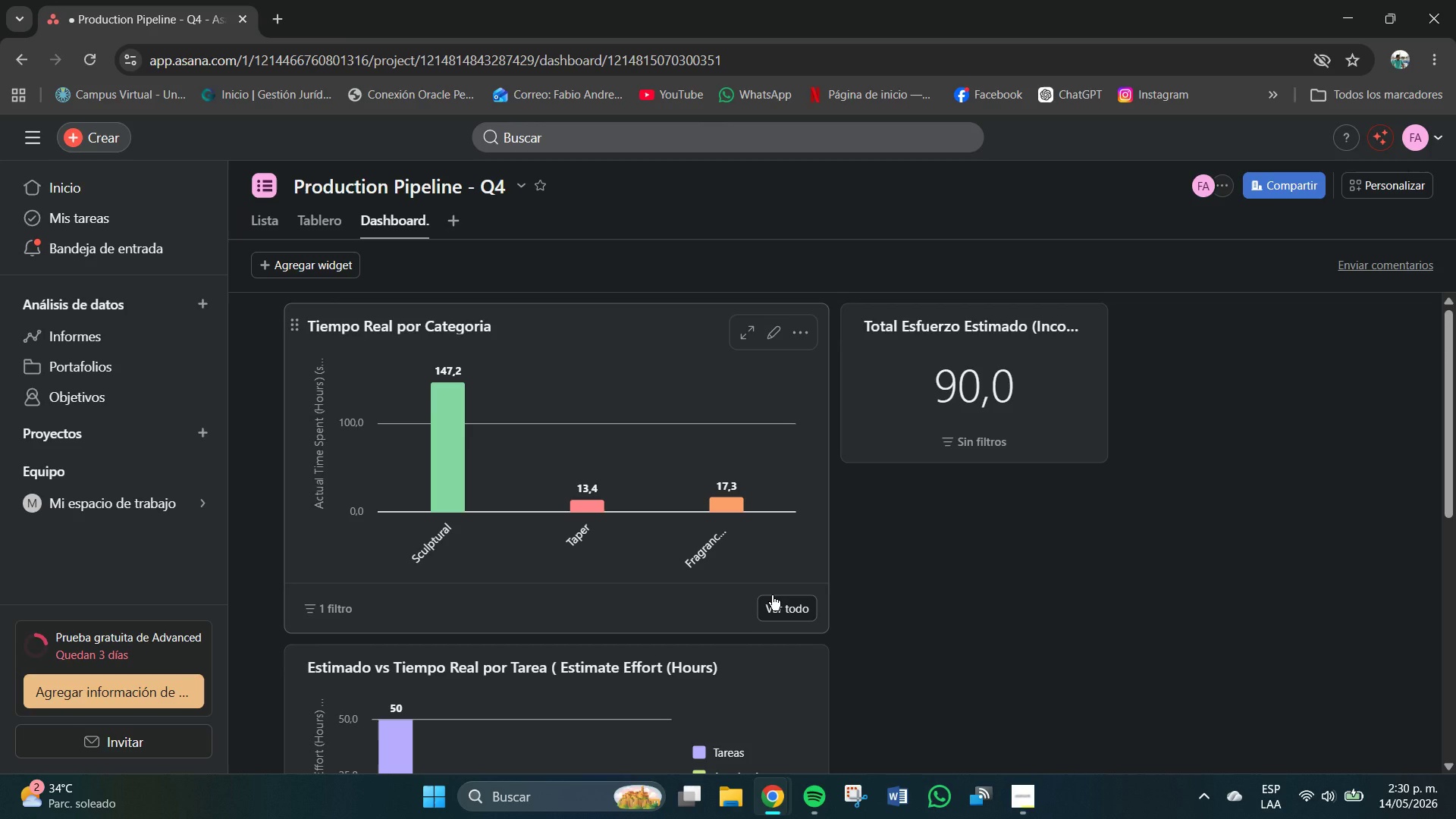 
left_click([309, 218])
 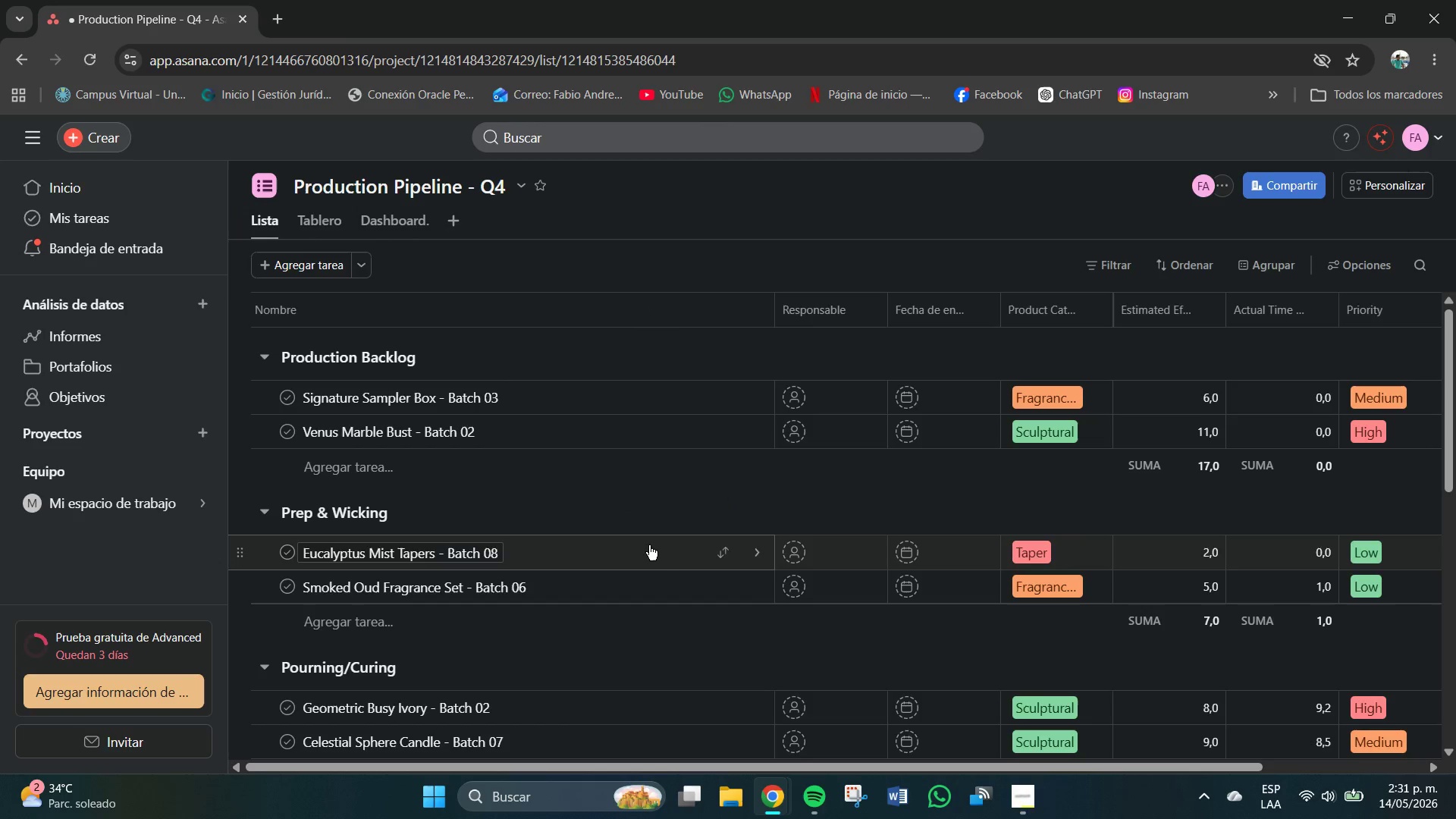 
scroll: coordinate [570, 684], scroll_direction: down, amount: 18.0
 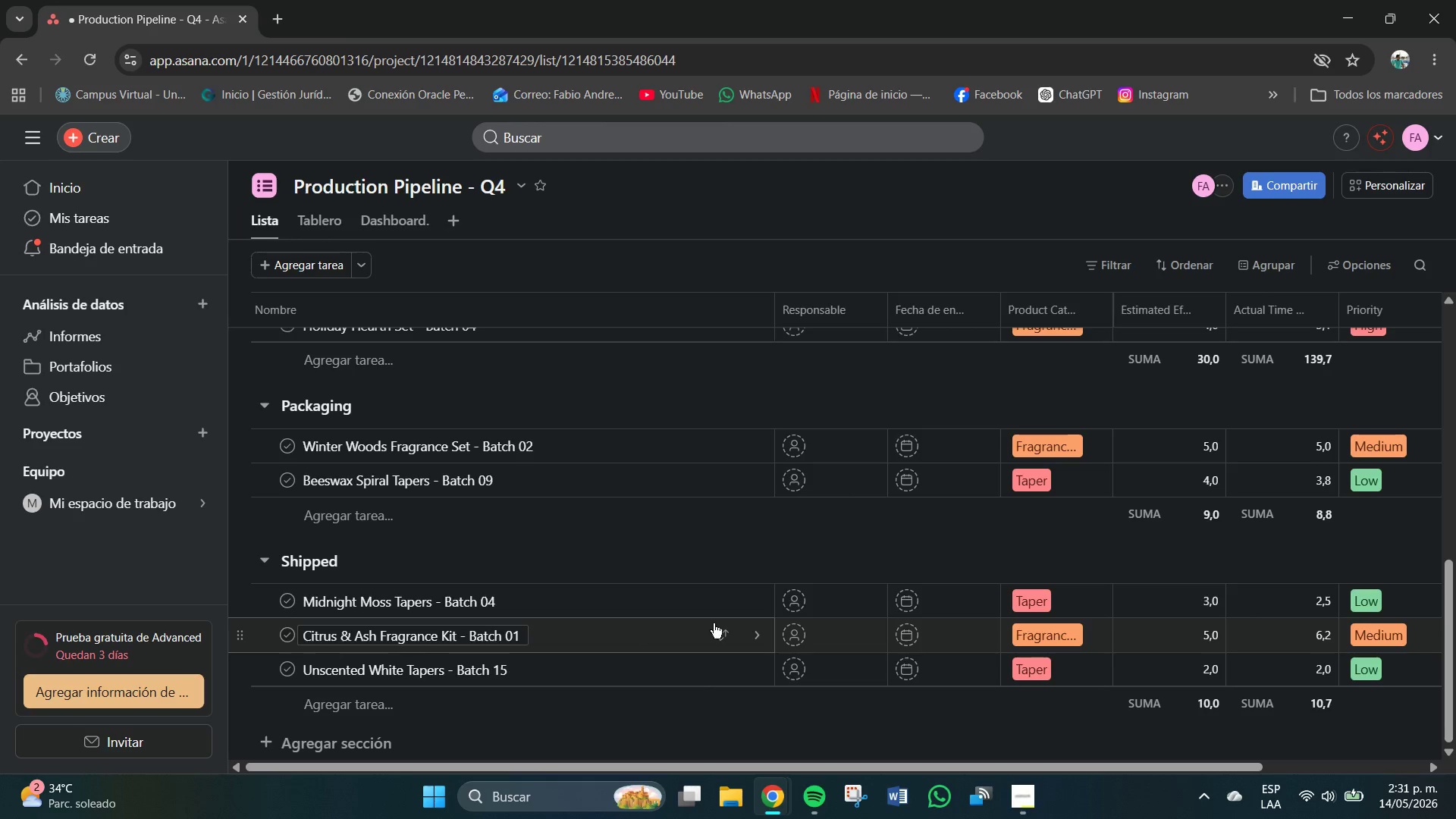 
scroll: coordinate [1123, 524], scroll_direction: up, amount: 18.0
 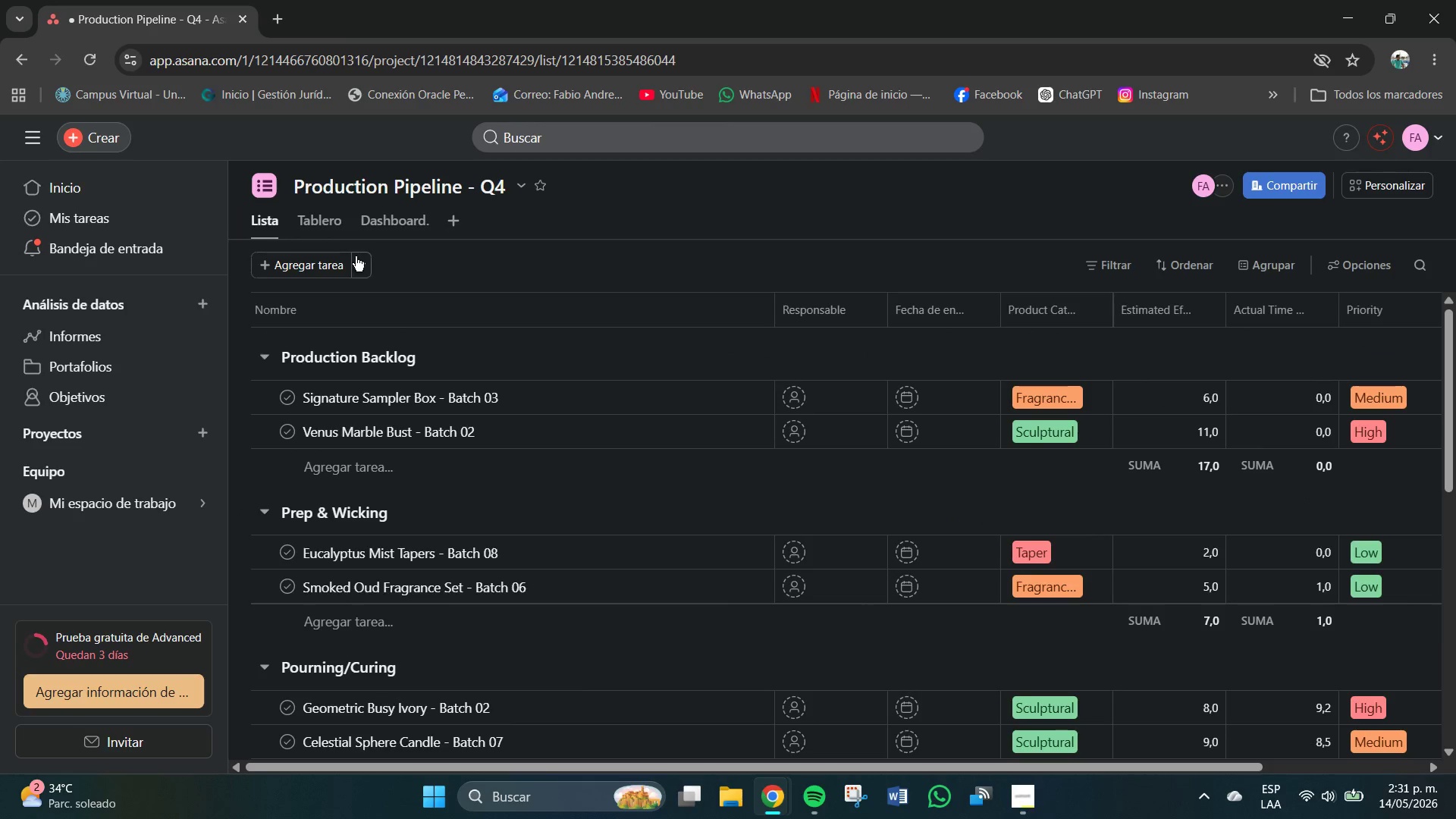 
scroll: coordinate [610, 557], scroll_direction: down, amount: 3.0
 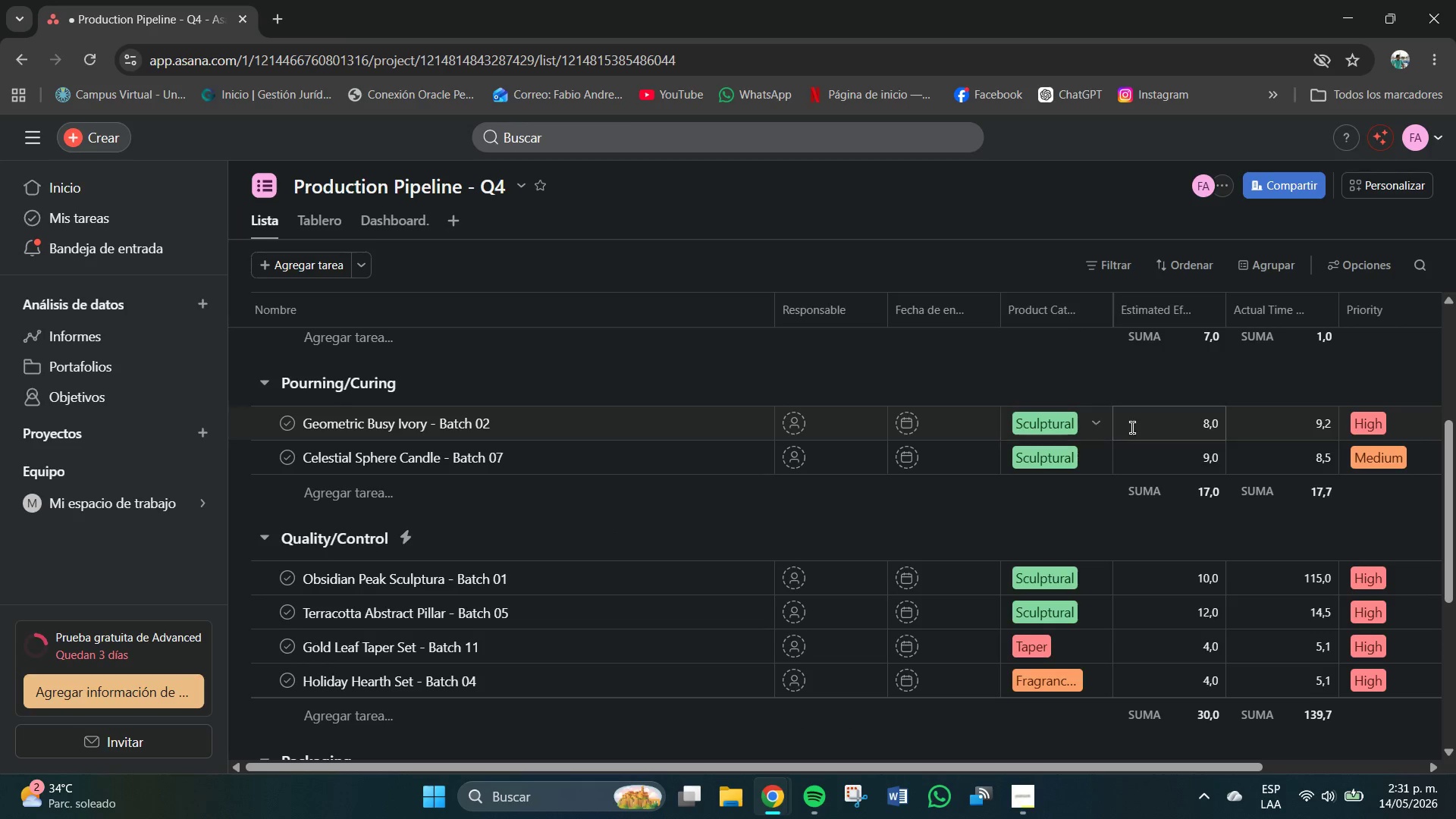 
left_click([1100, 417])
 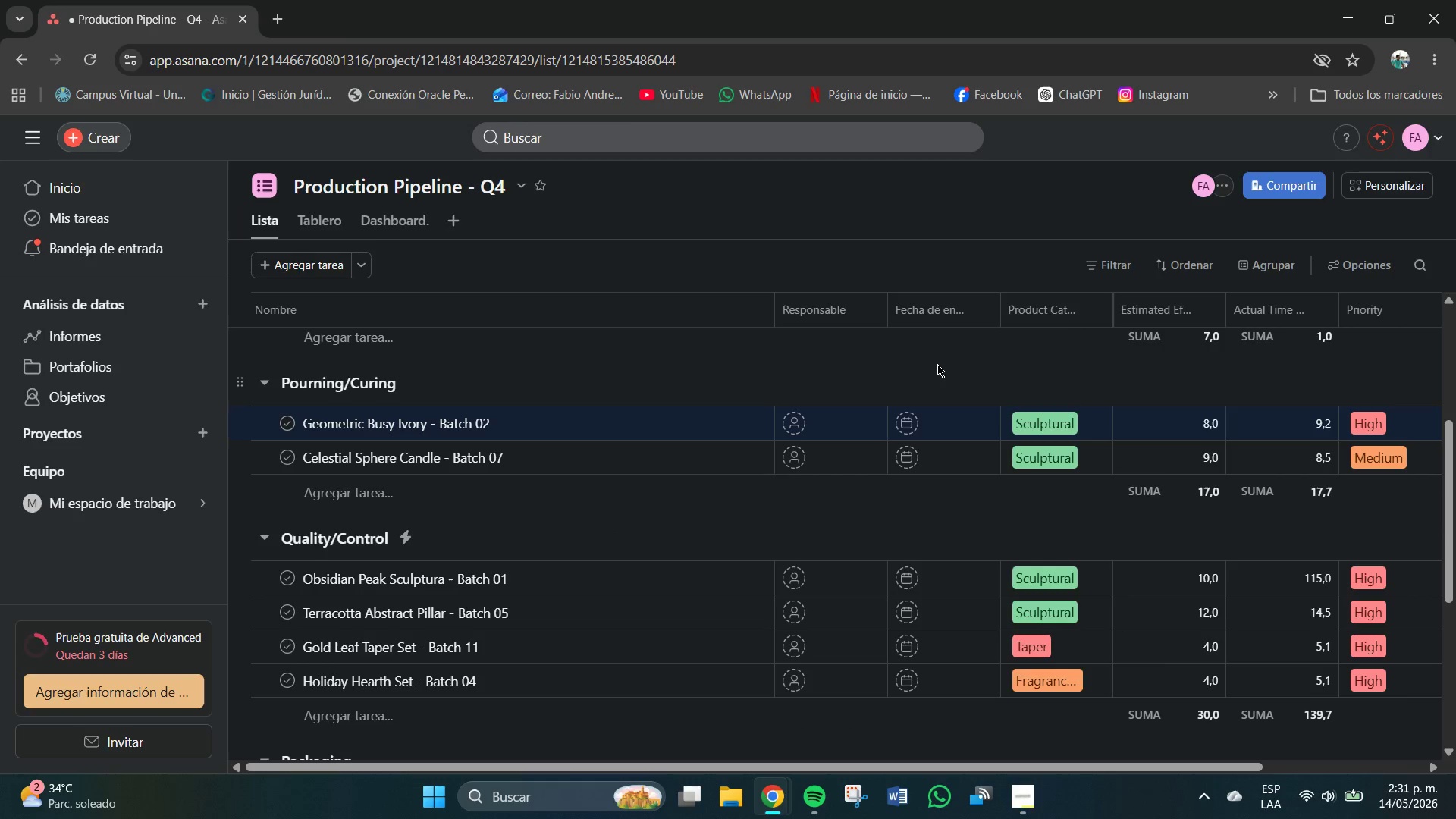 
scroll: coordinate [1024, 565], scroll_direction: down, amount: 6.0
 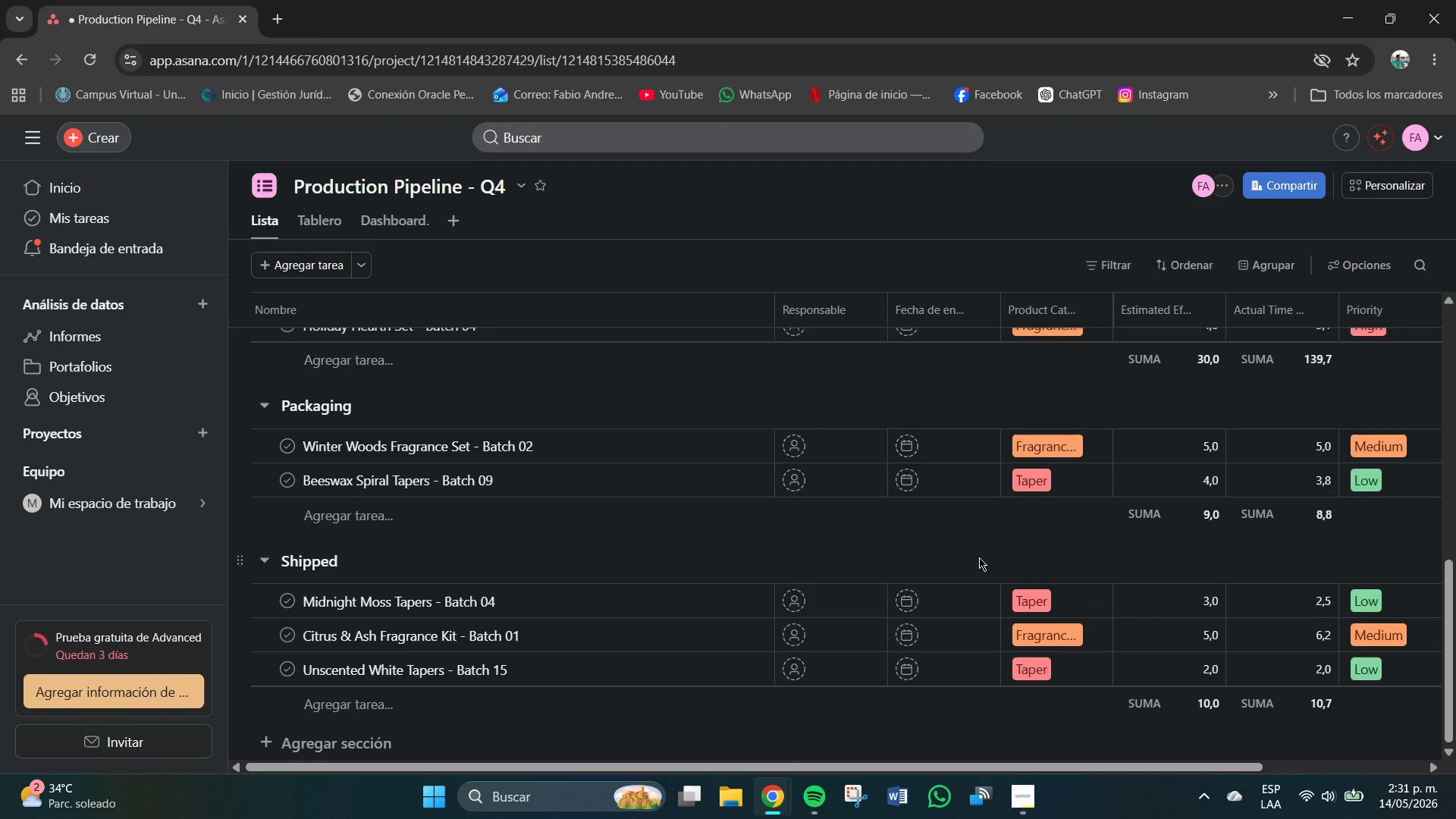 
left_click([1025, 811])